 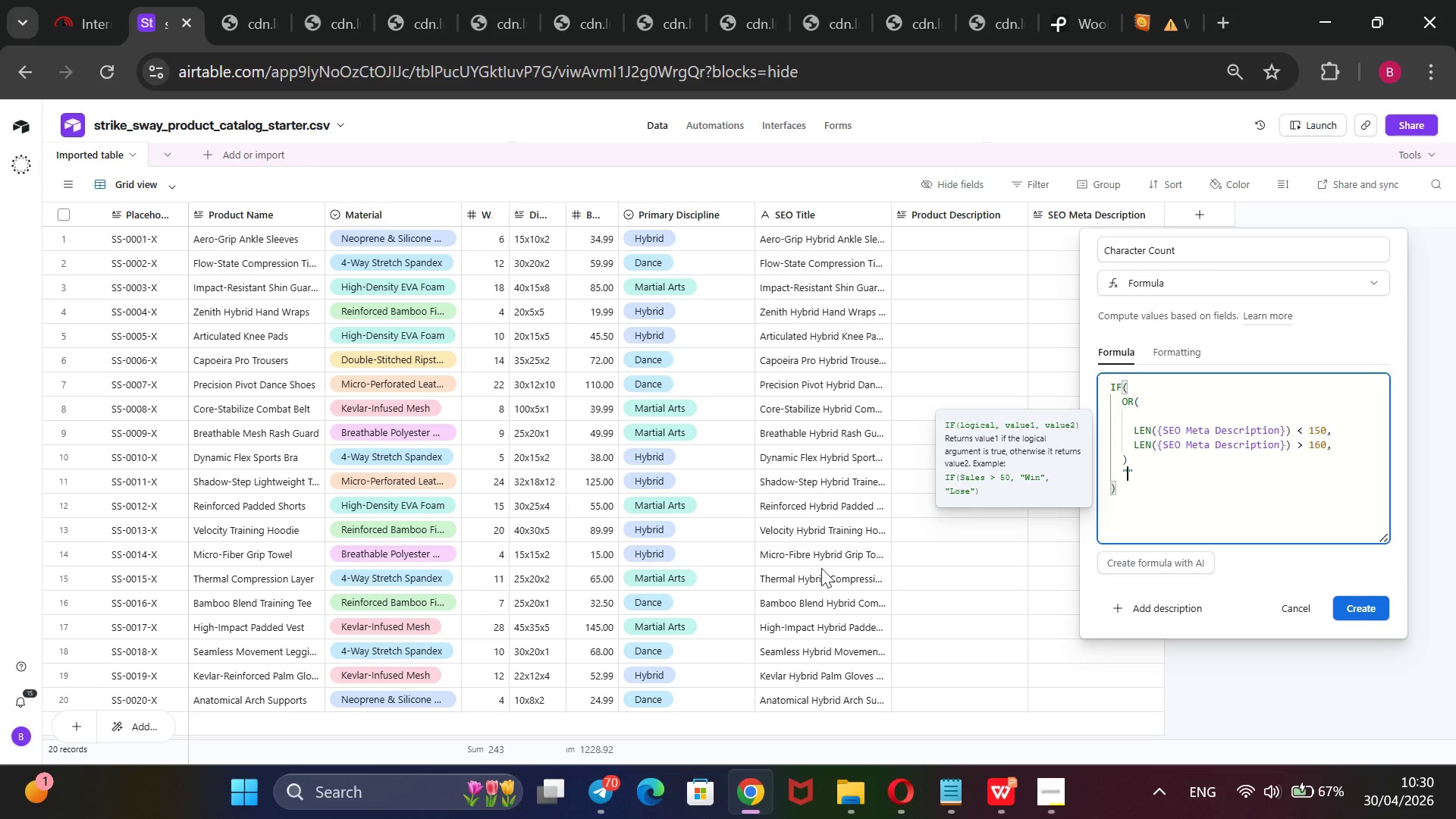 
key(Control+V)
 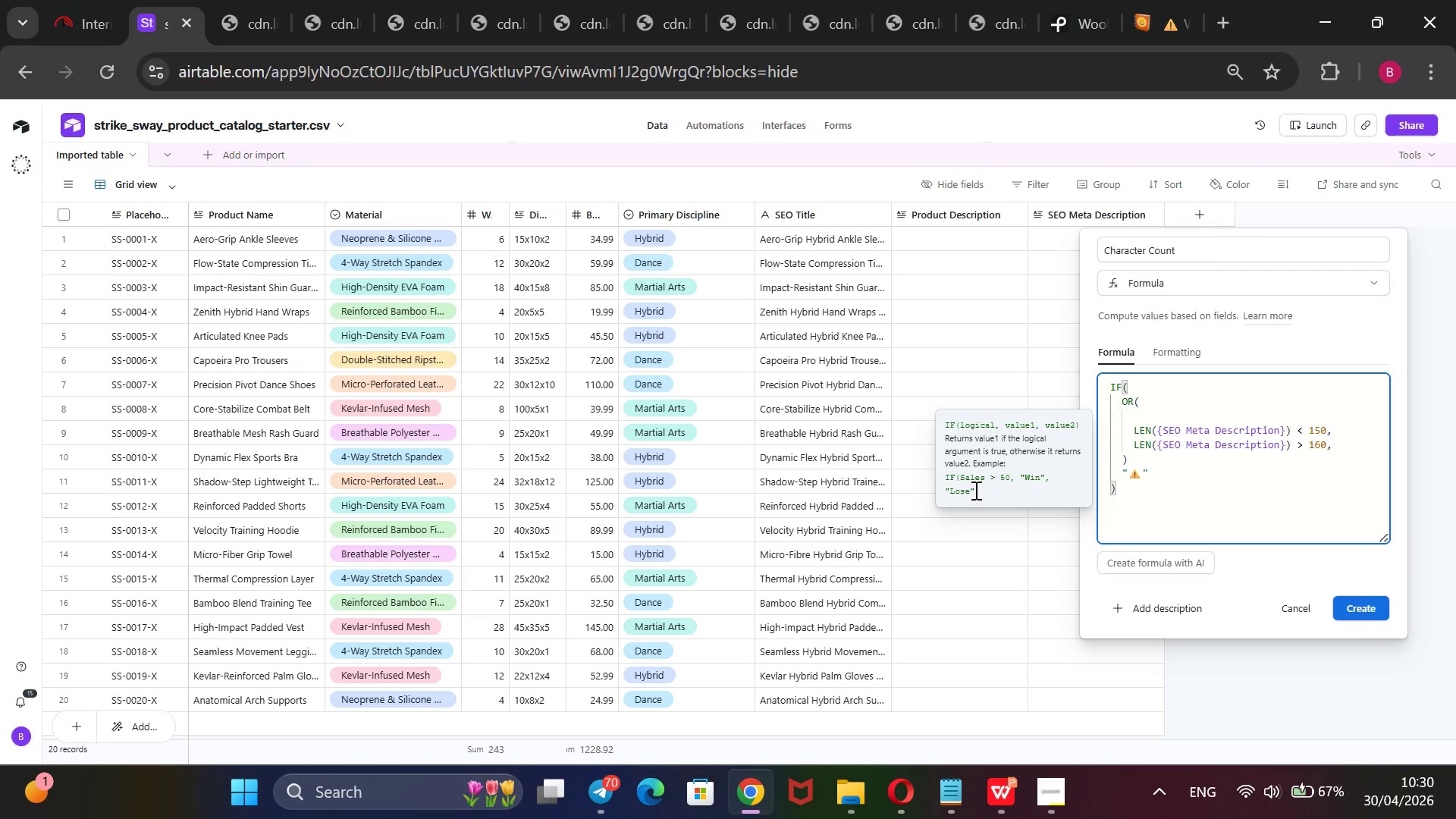 
type( C)
key(Backspace)
type(Error )
key(Backspace)
 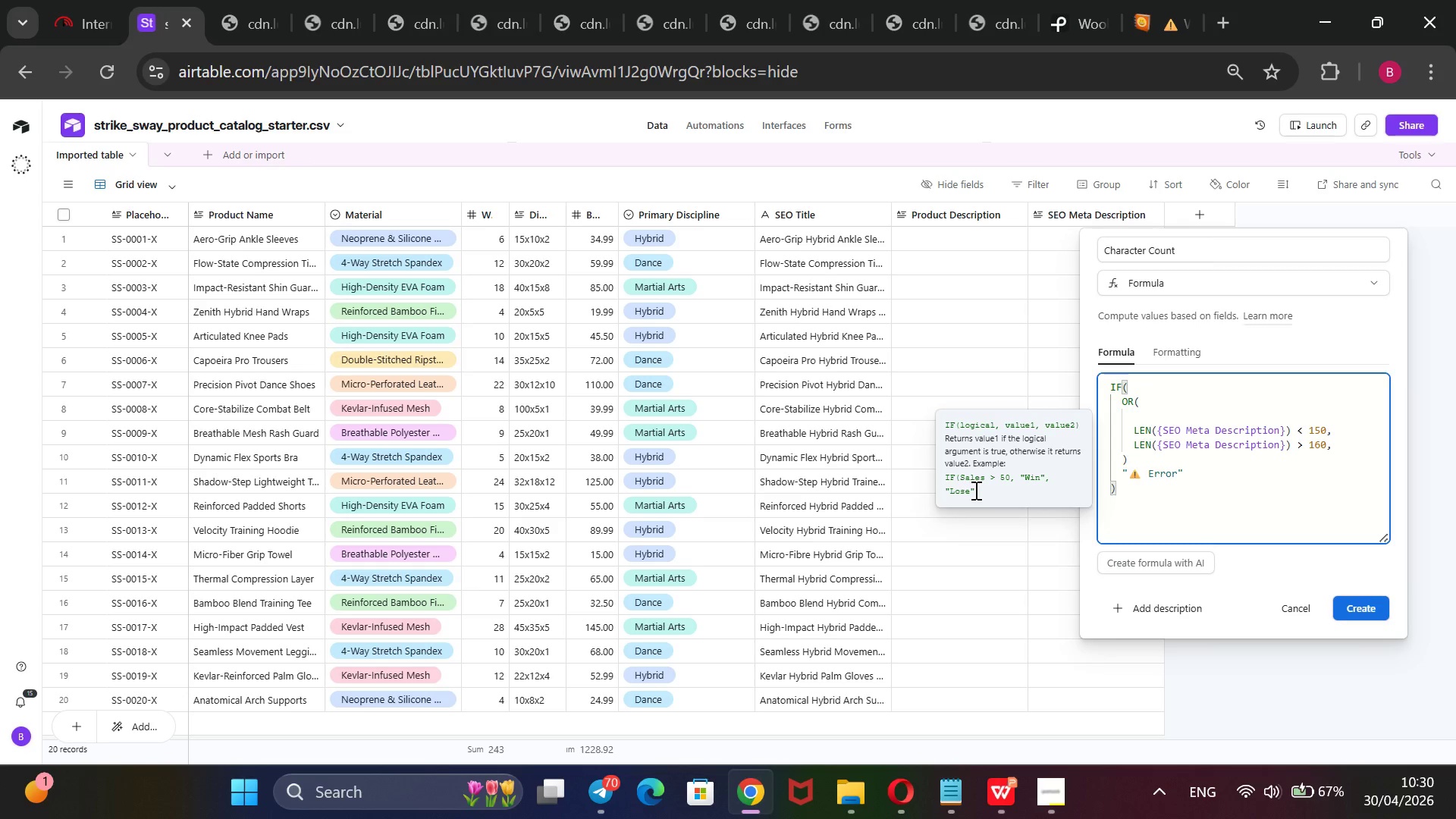 
key(ArrowRight)
 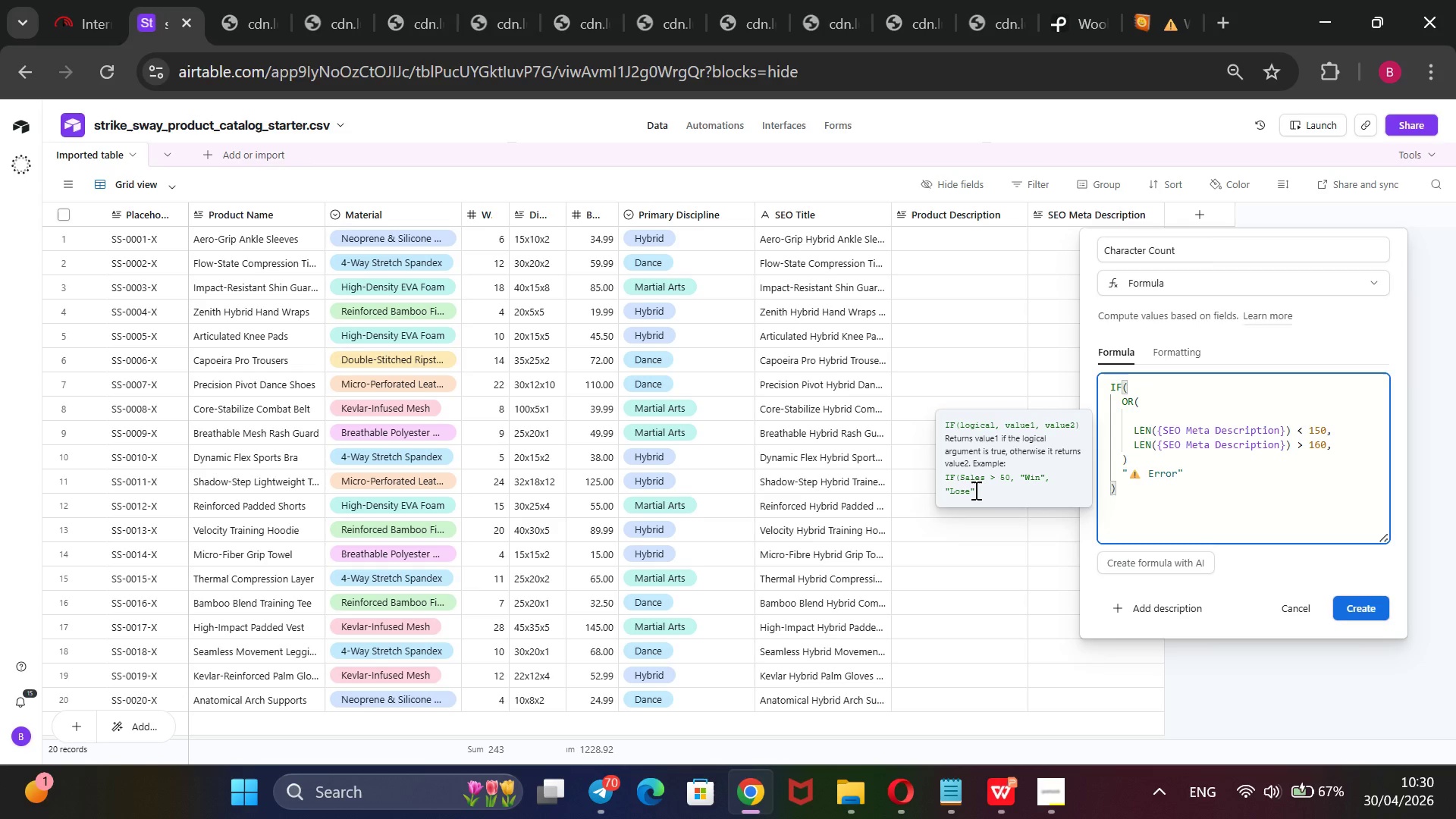 
key(Comma)
 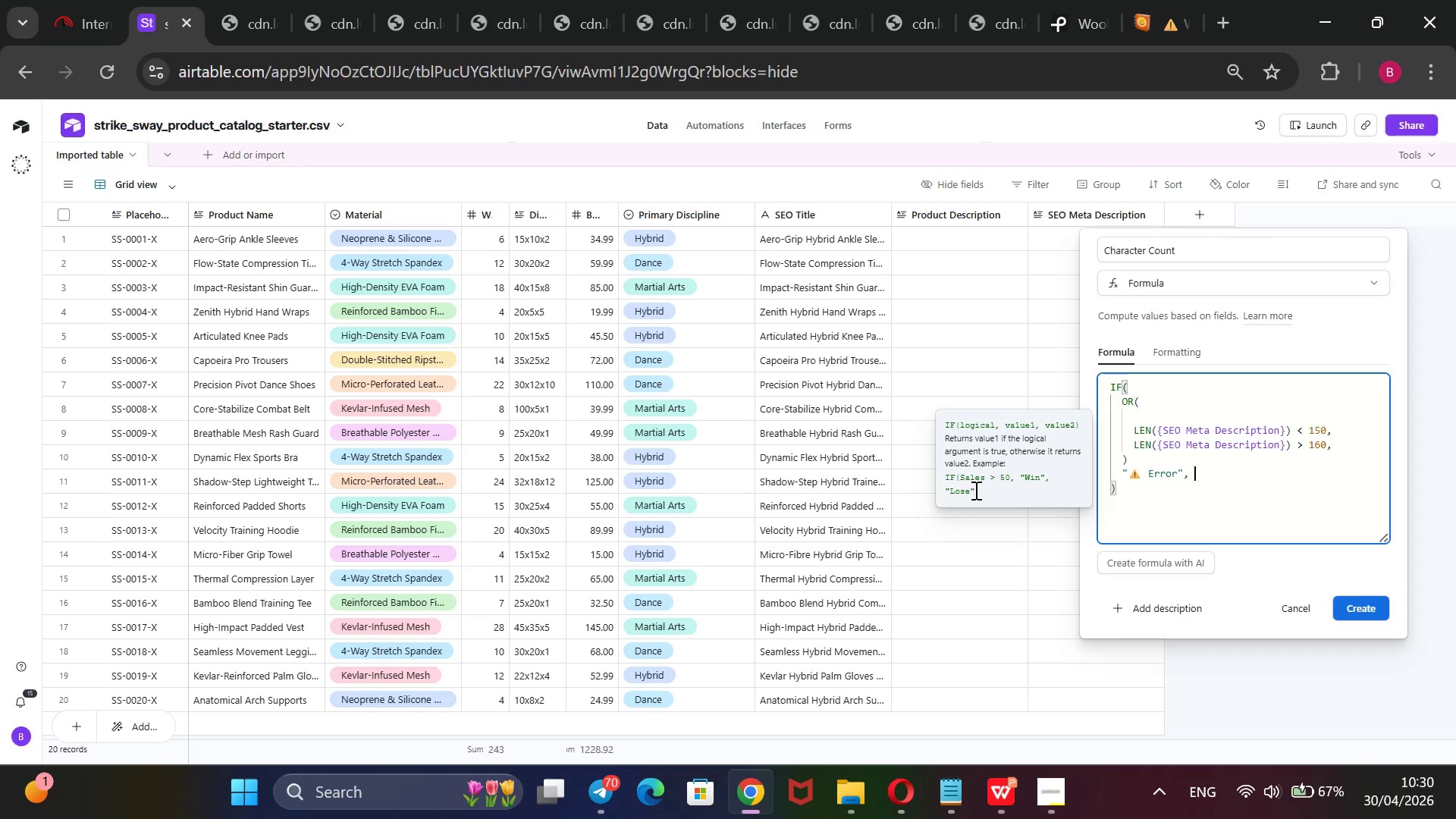 
key(Space)
 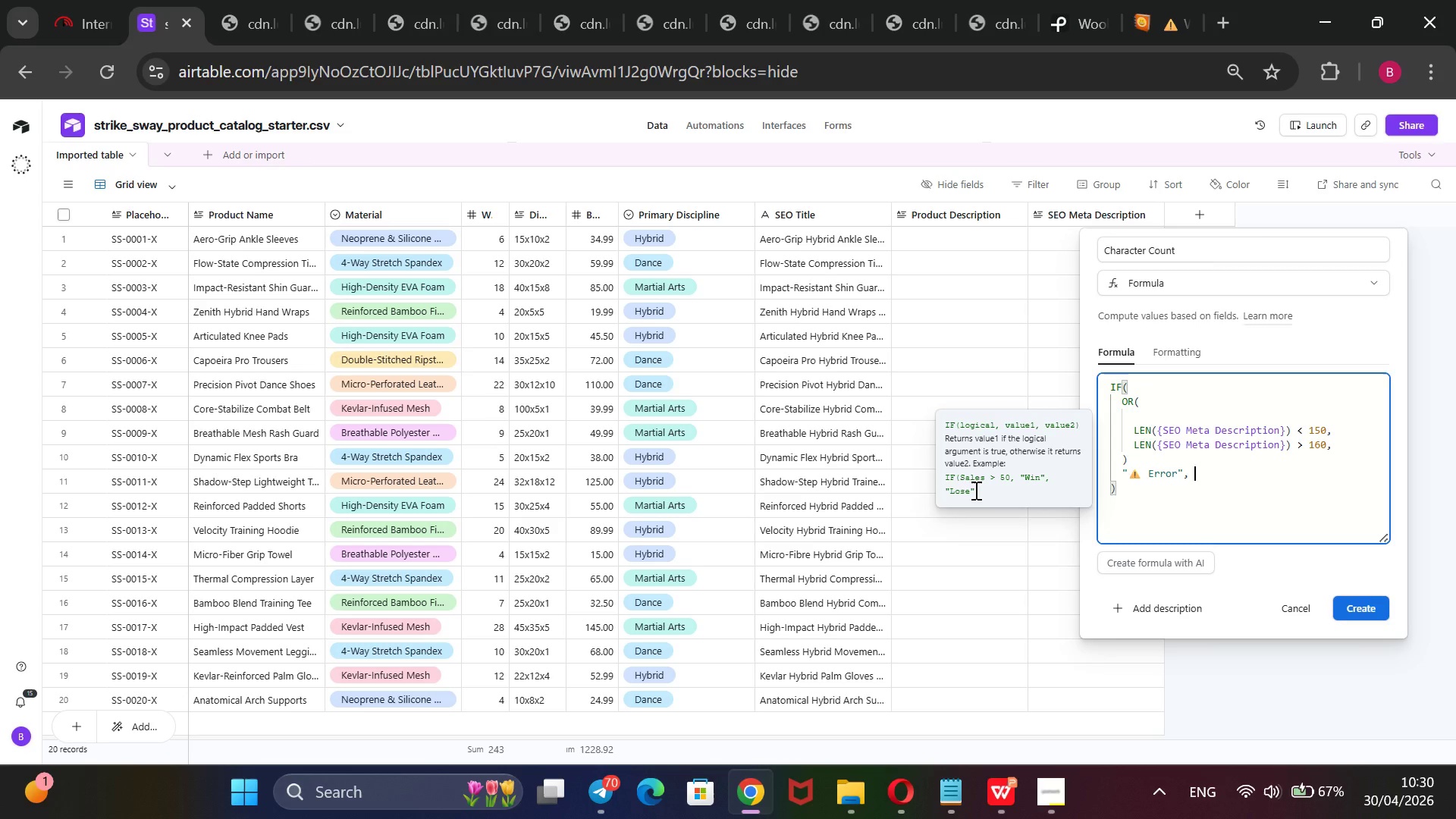 
key(Shift+2)
 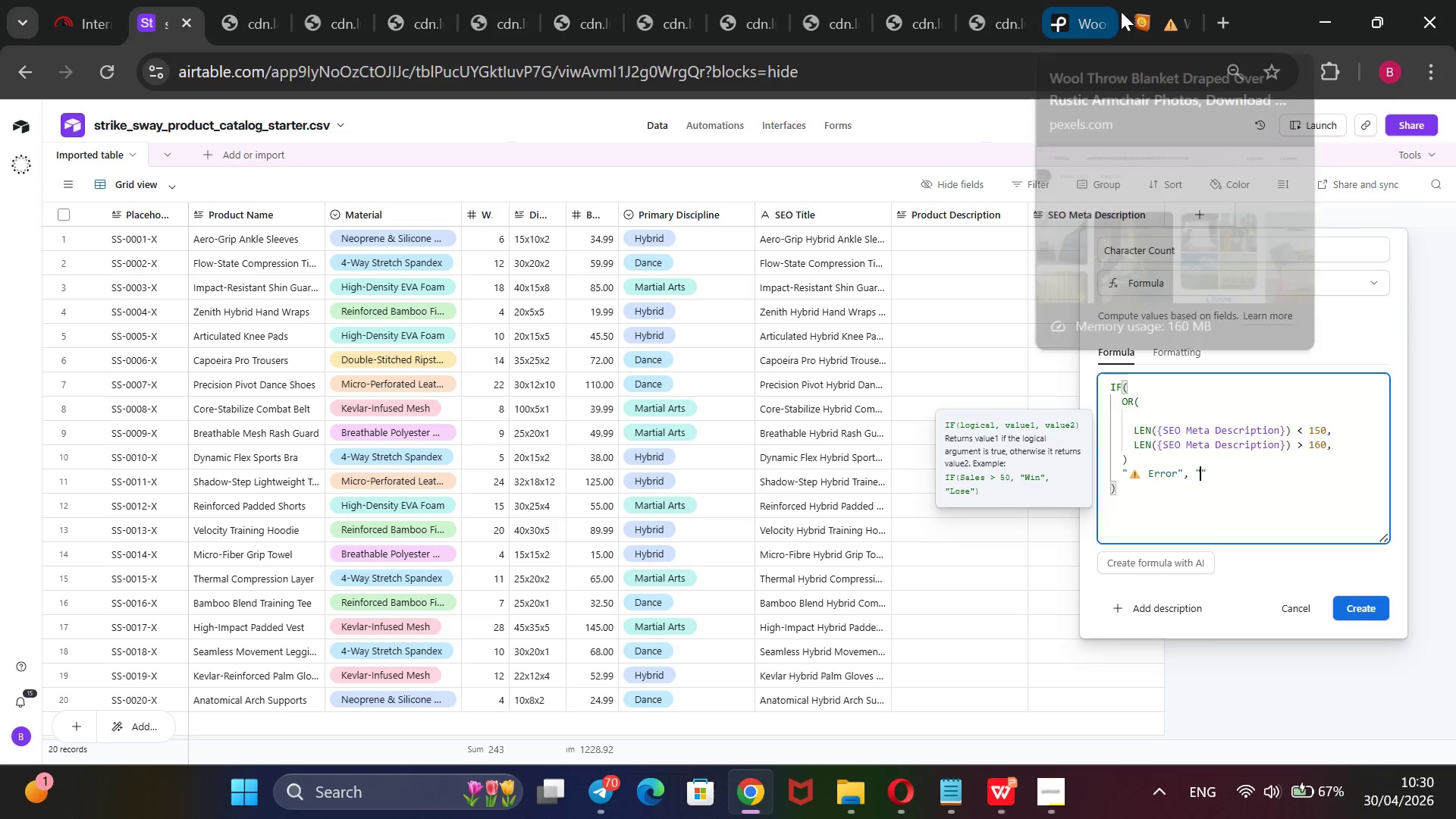 
left_click([1152, 13])
 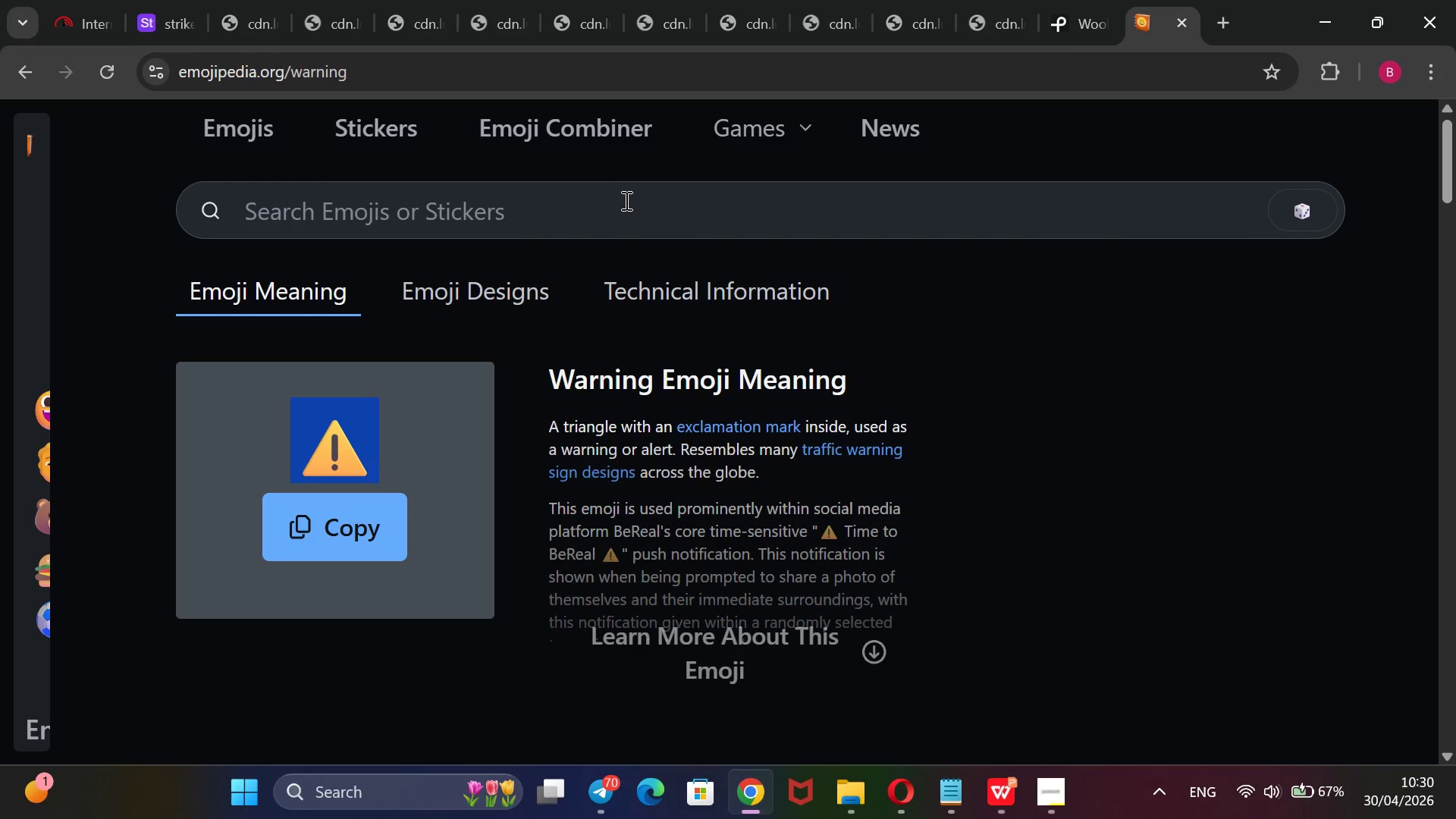 
left_click([623, 203])
 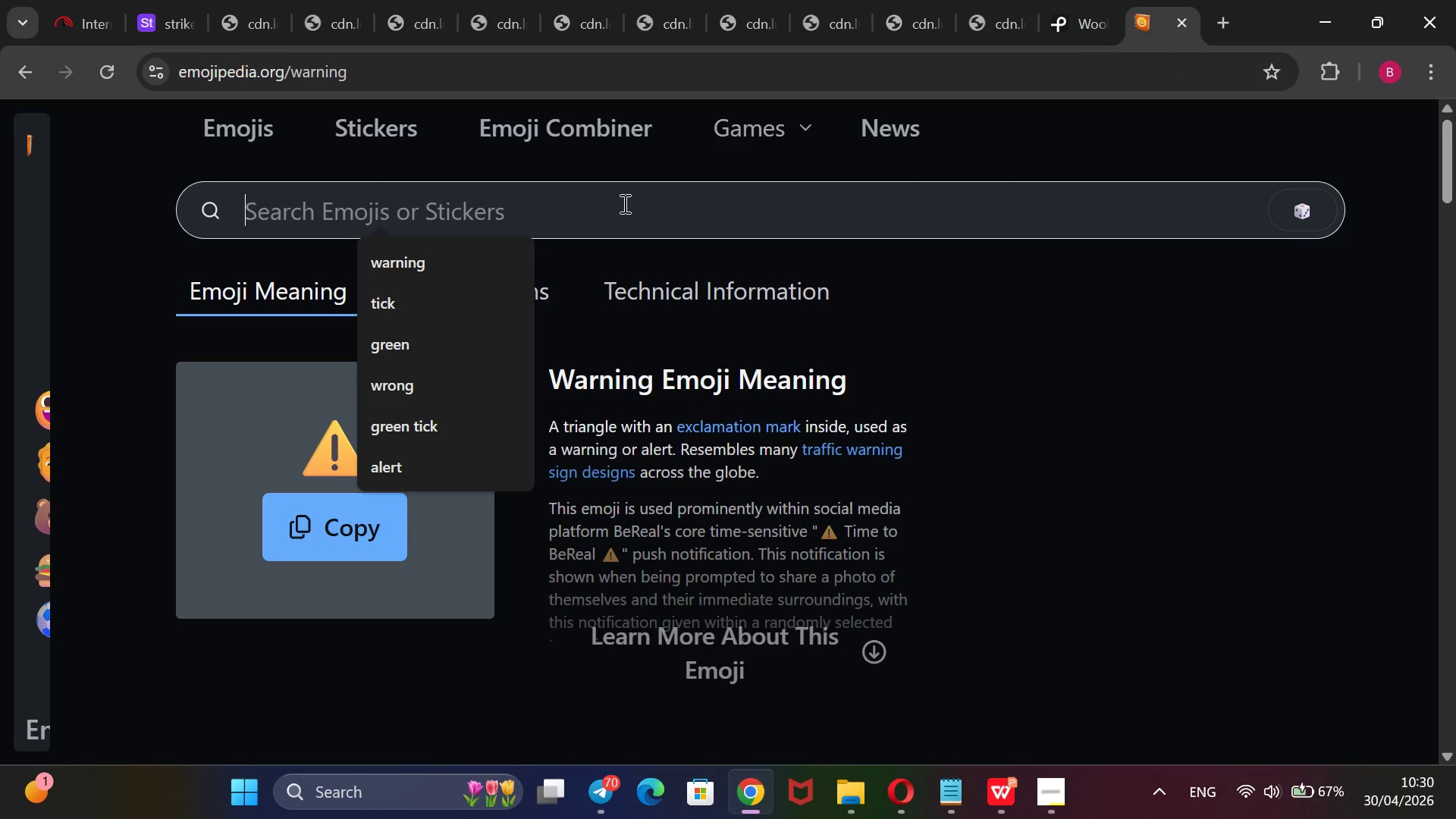 
type(green)
 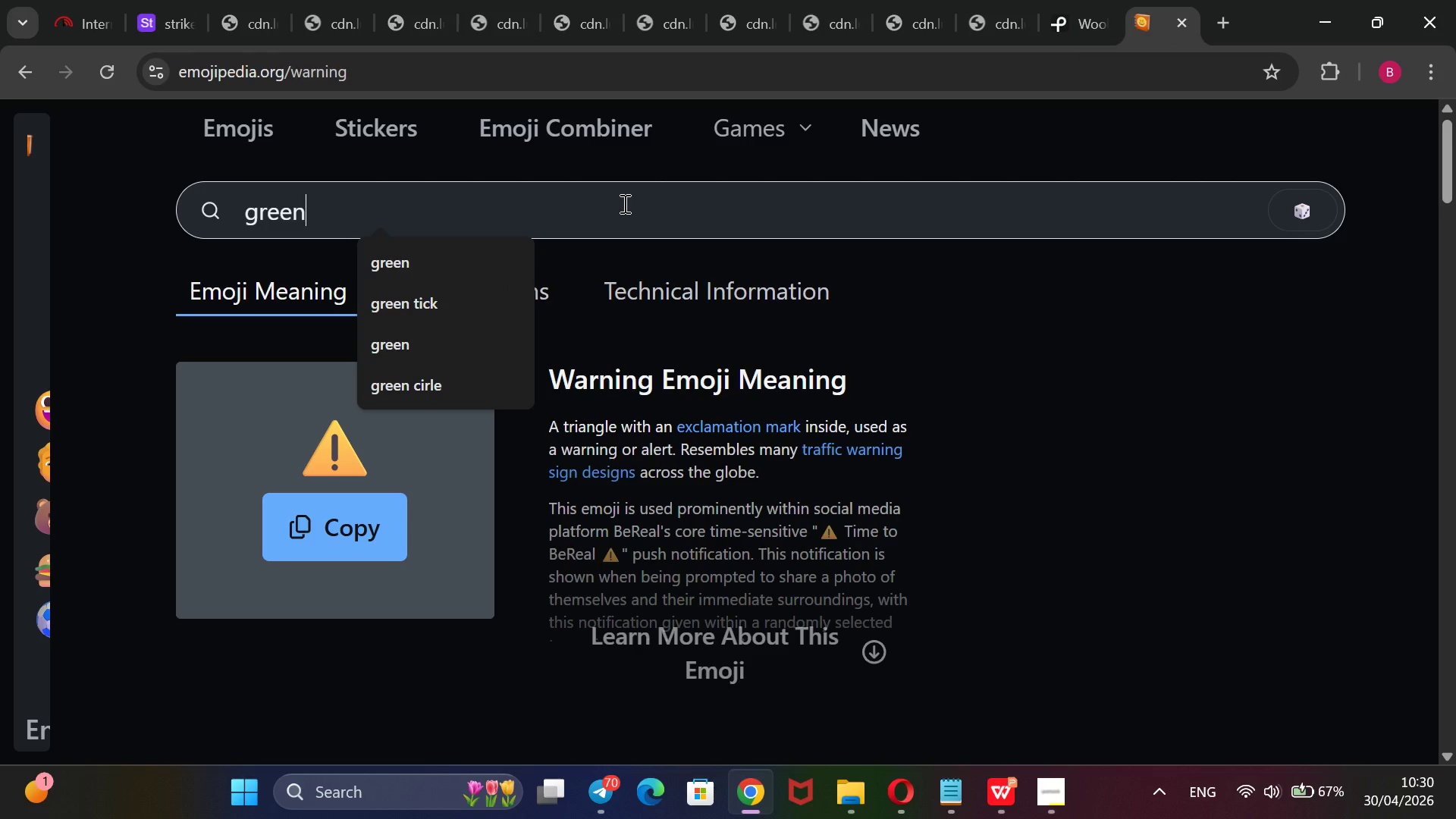 
key(Enter)
 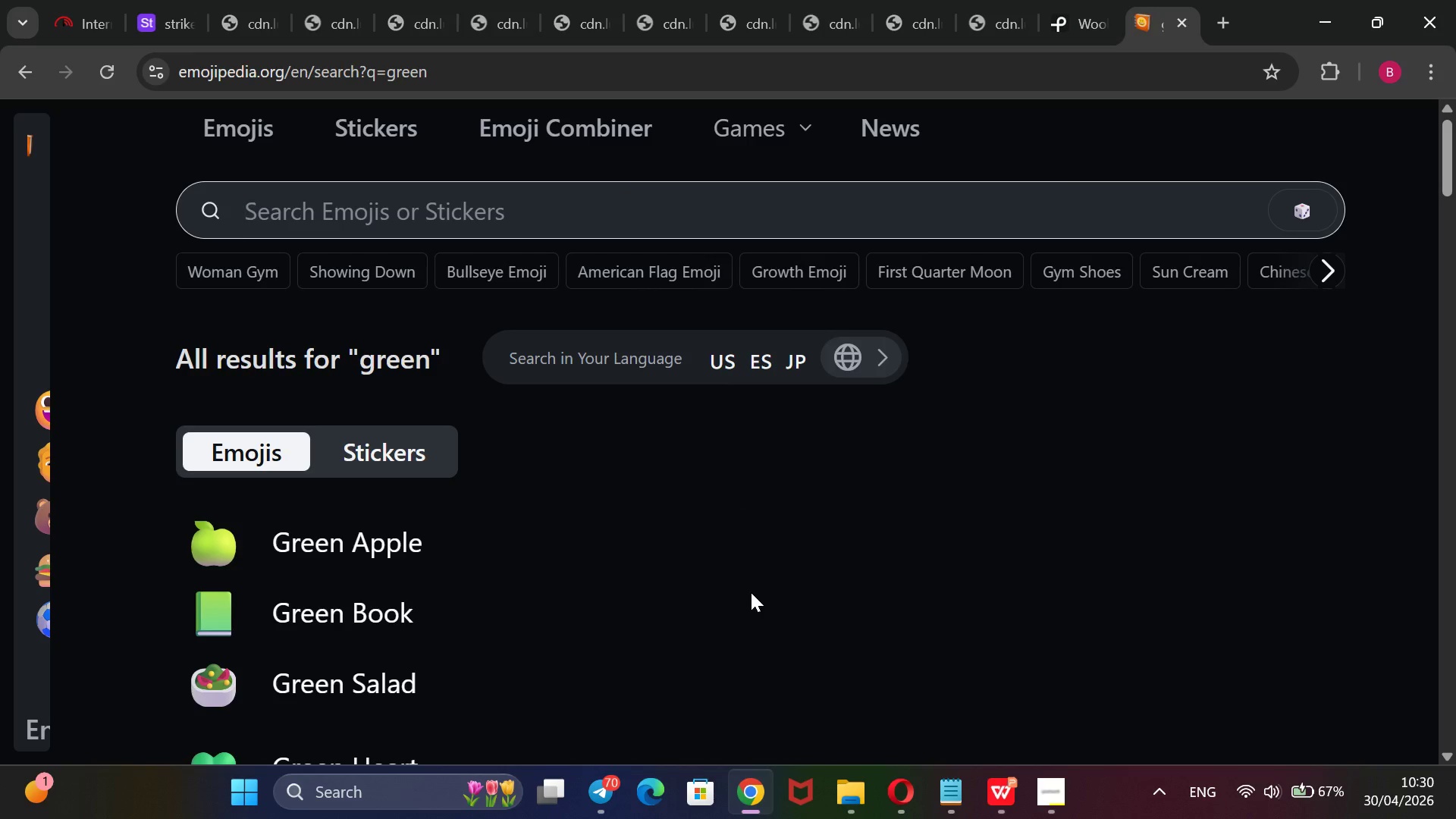 
scroll: coordinate [744, 593], scroll_direction: down, amount: 2.0
 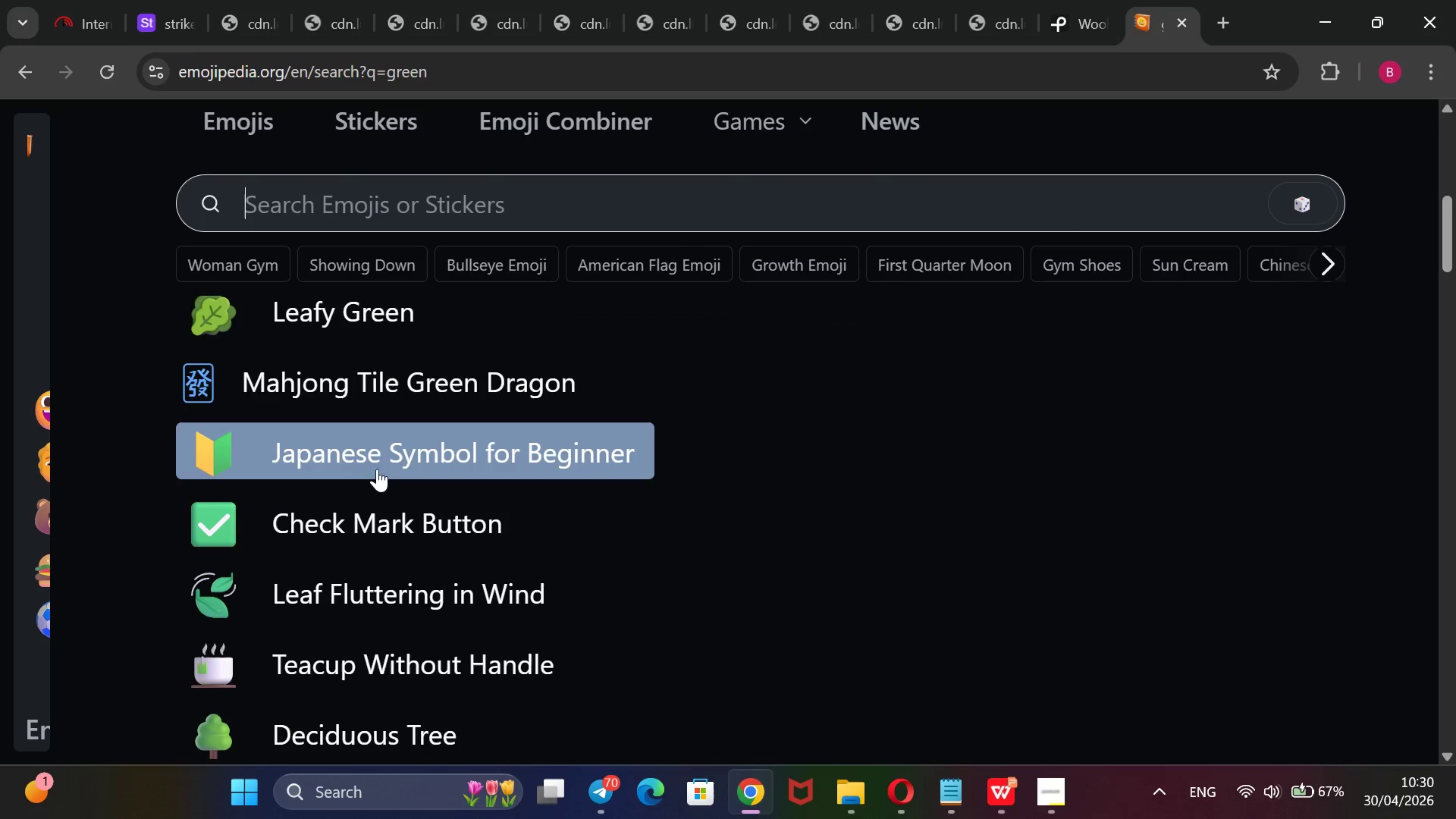 
left_click([349, 510])
 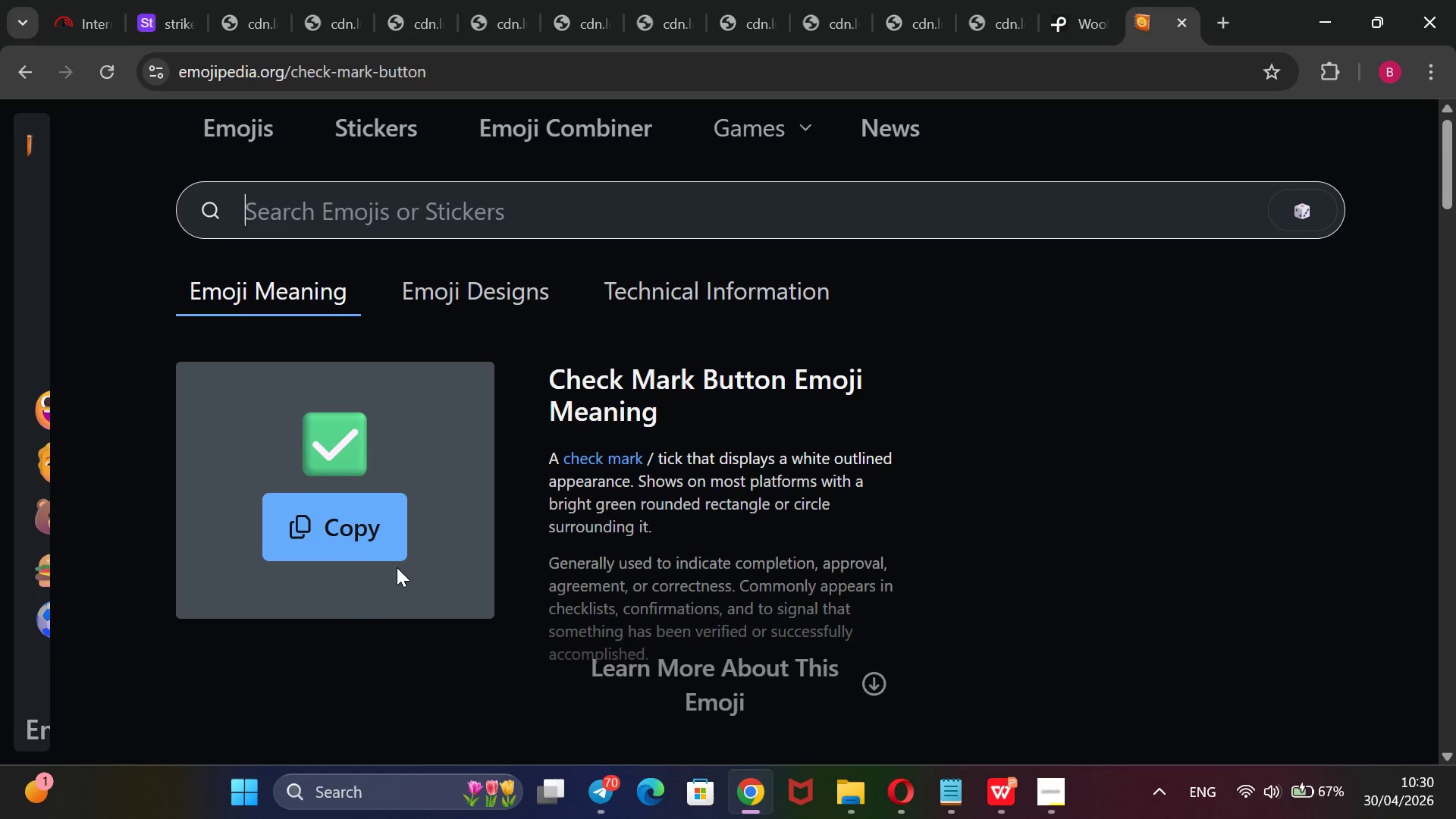 
left_click_drag(start_coordinate=[416, 426], to_coordinate=[314, 425])
 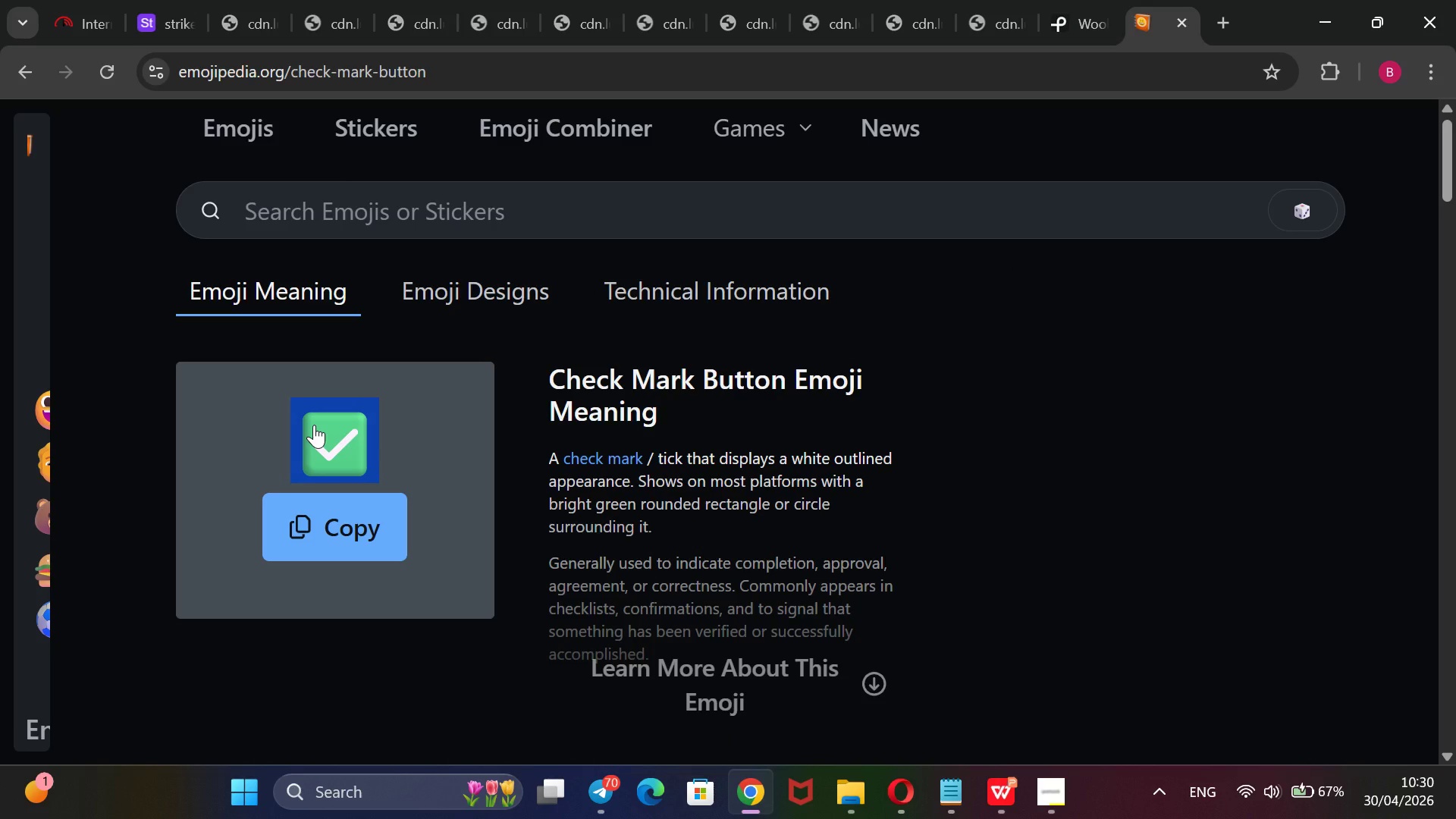 
key(Control+C)
 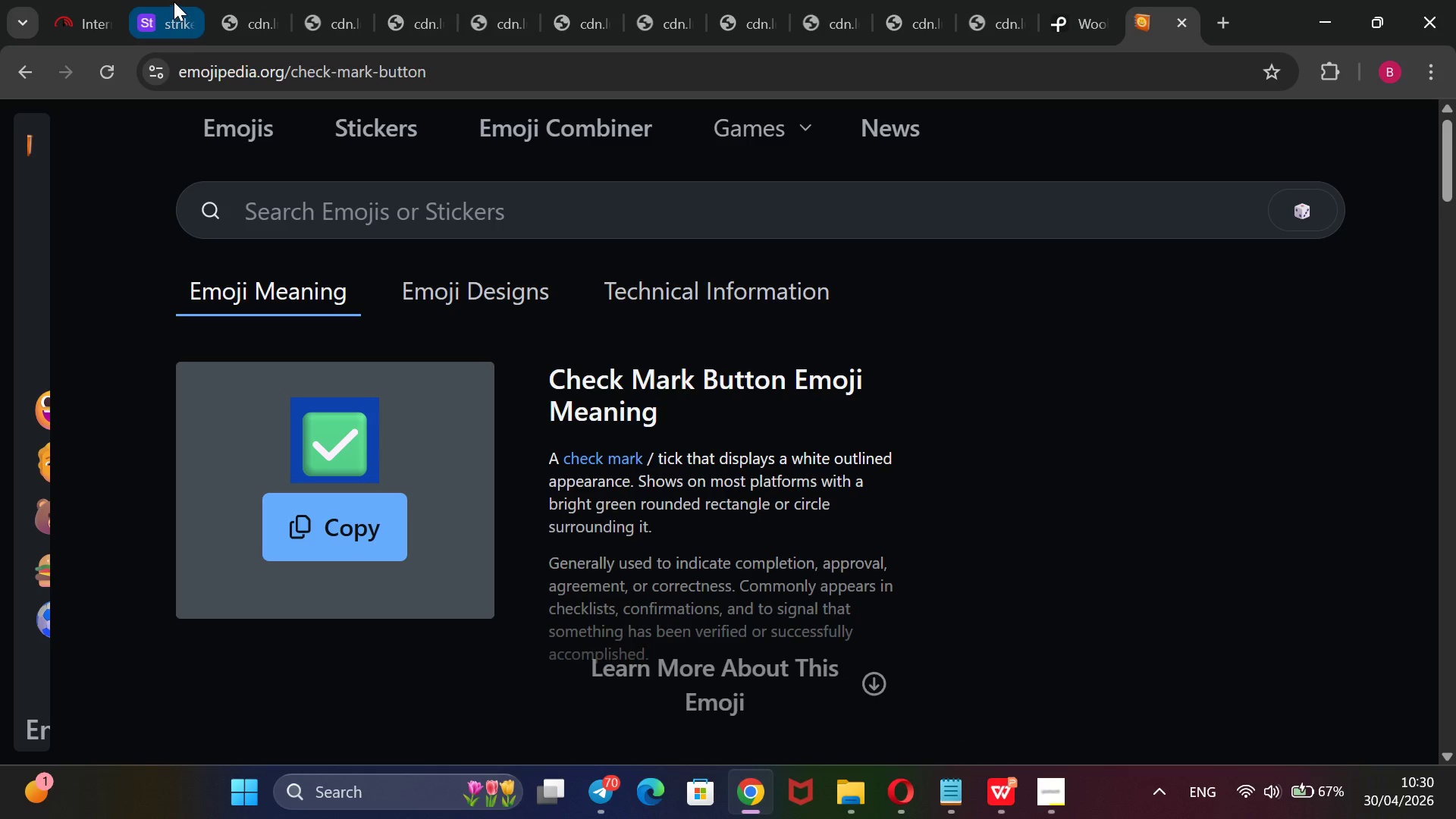 
left_click([173, 2])
 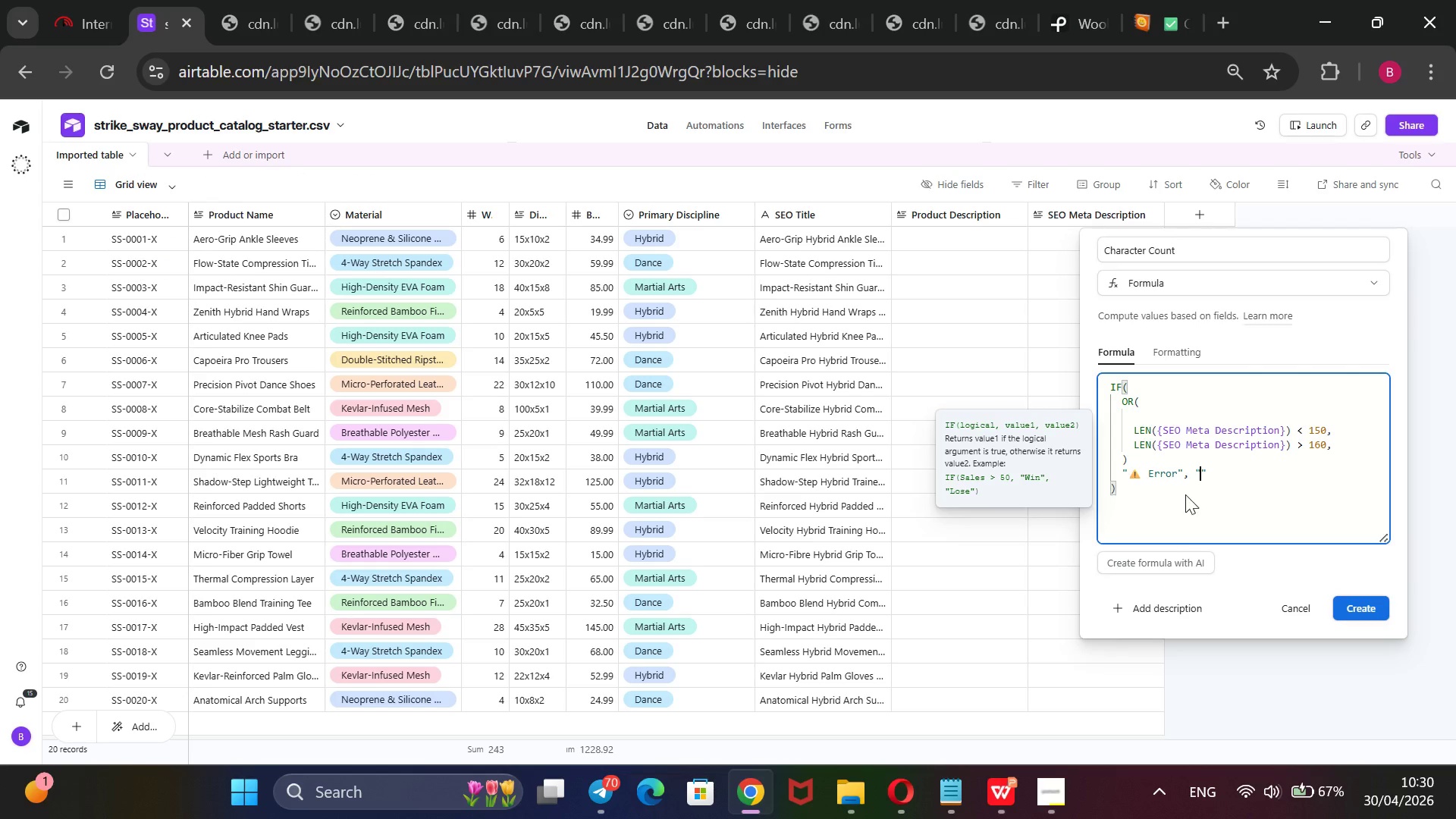 
key(Control+V)
 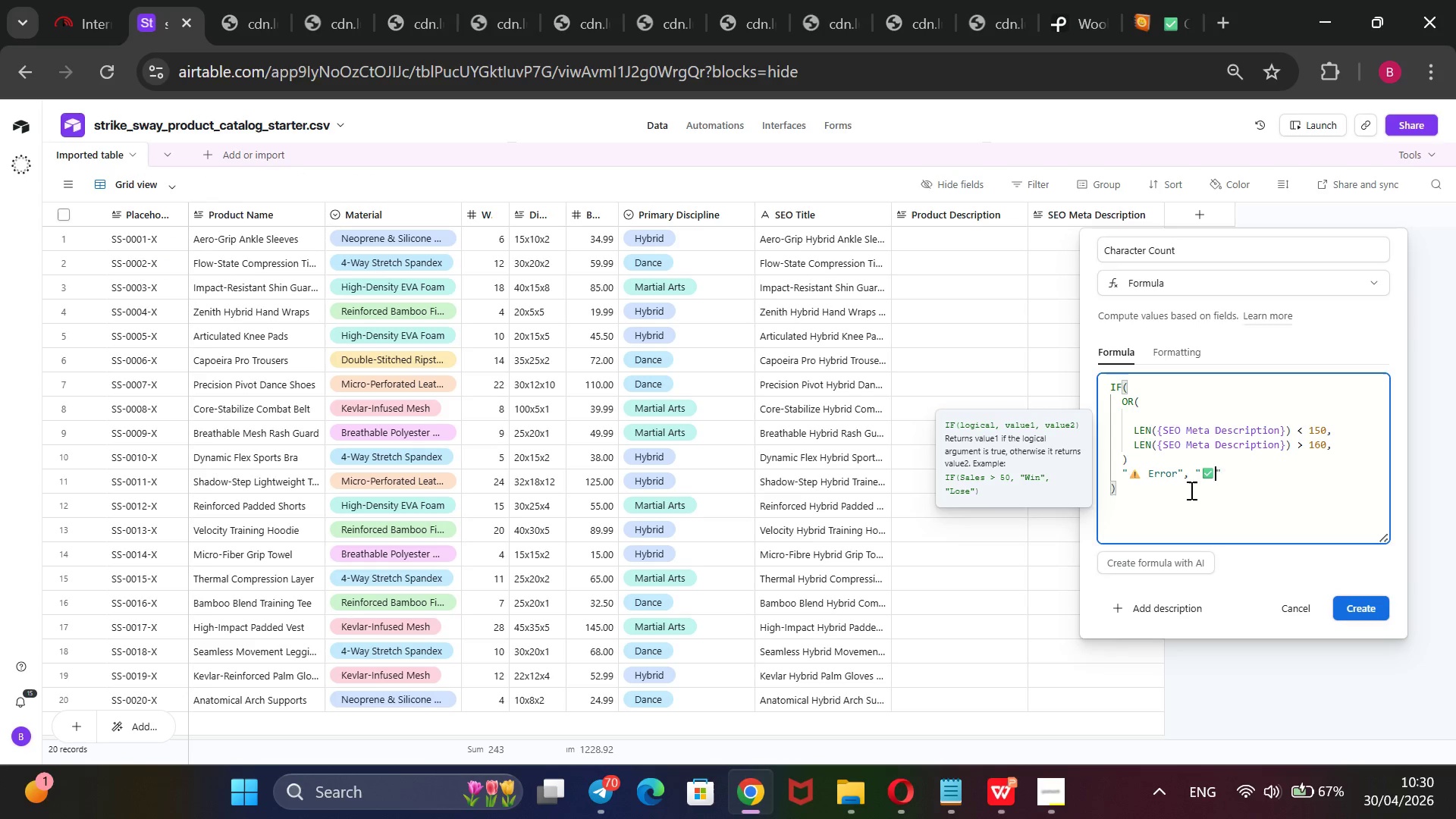 
type( D)
key(Backspace)
type(Correct chara)
 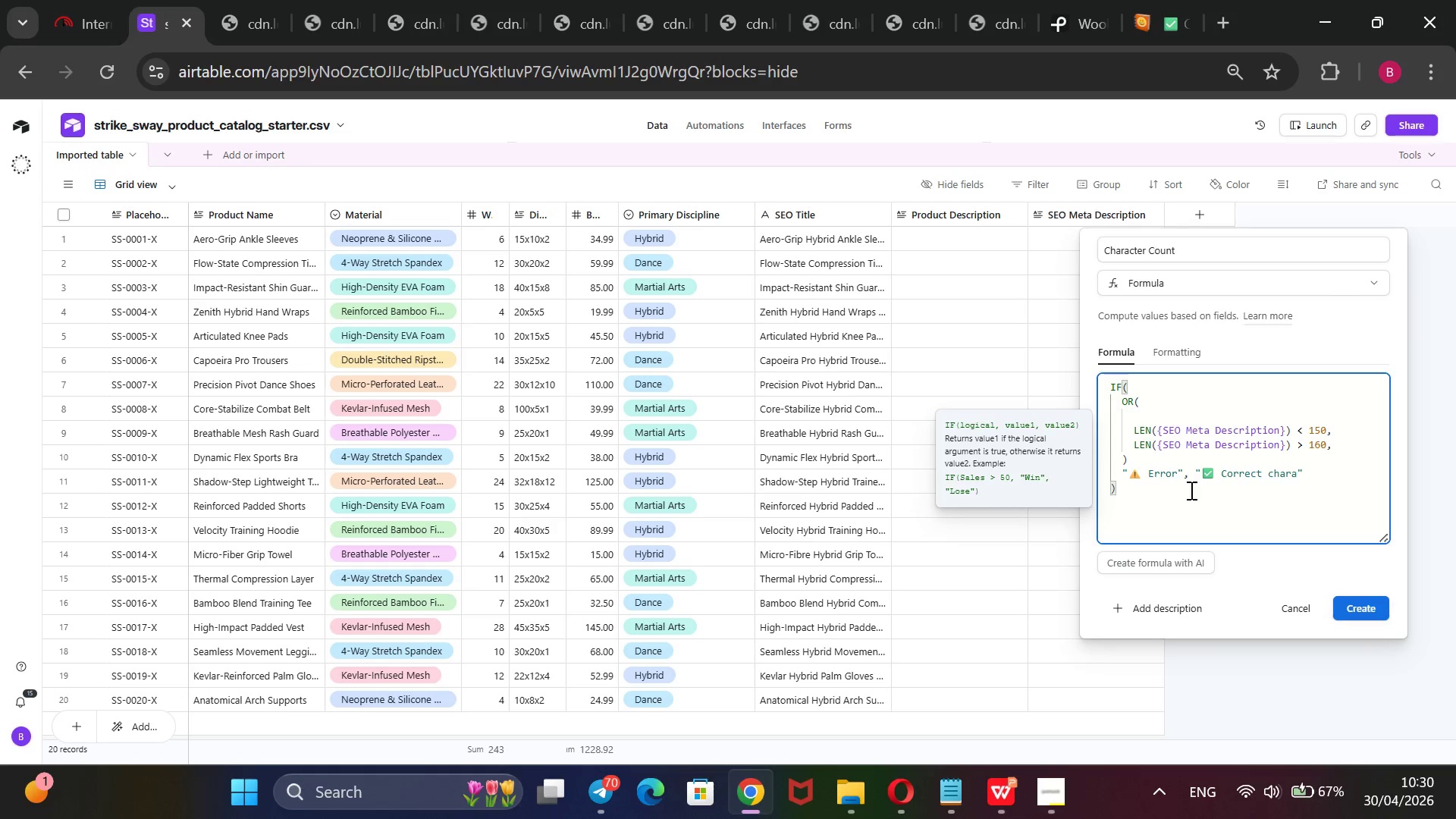 
hold_key(key=Backspace, duration=0.91)
 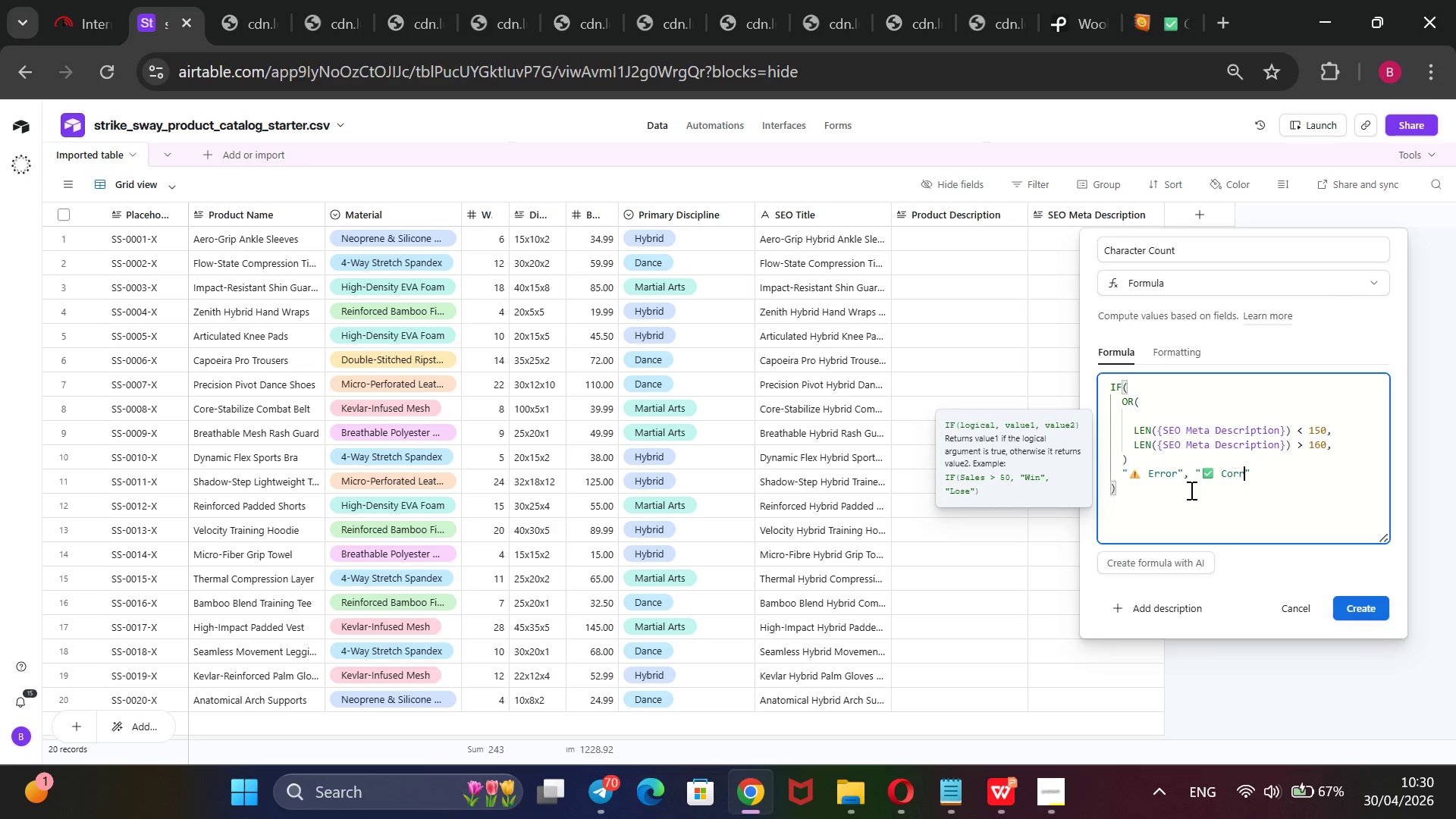 
hold_key(key=Backspace, duration=0.7)
 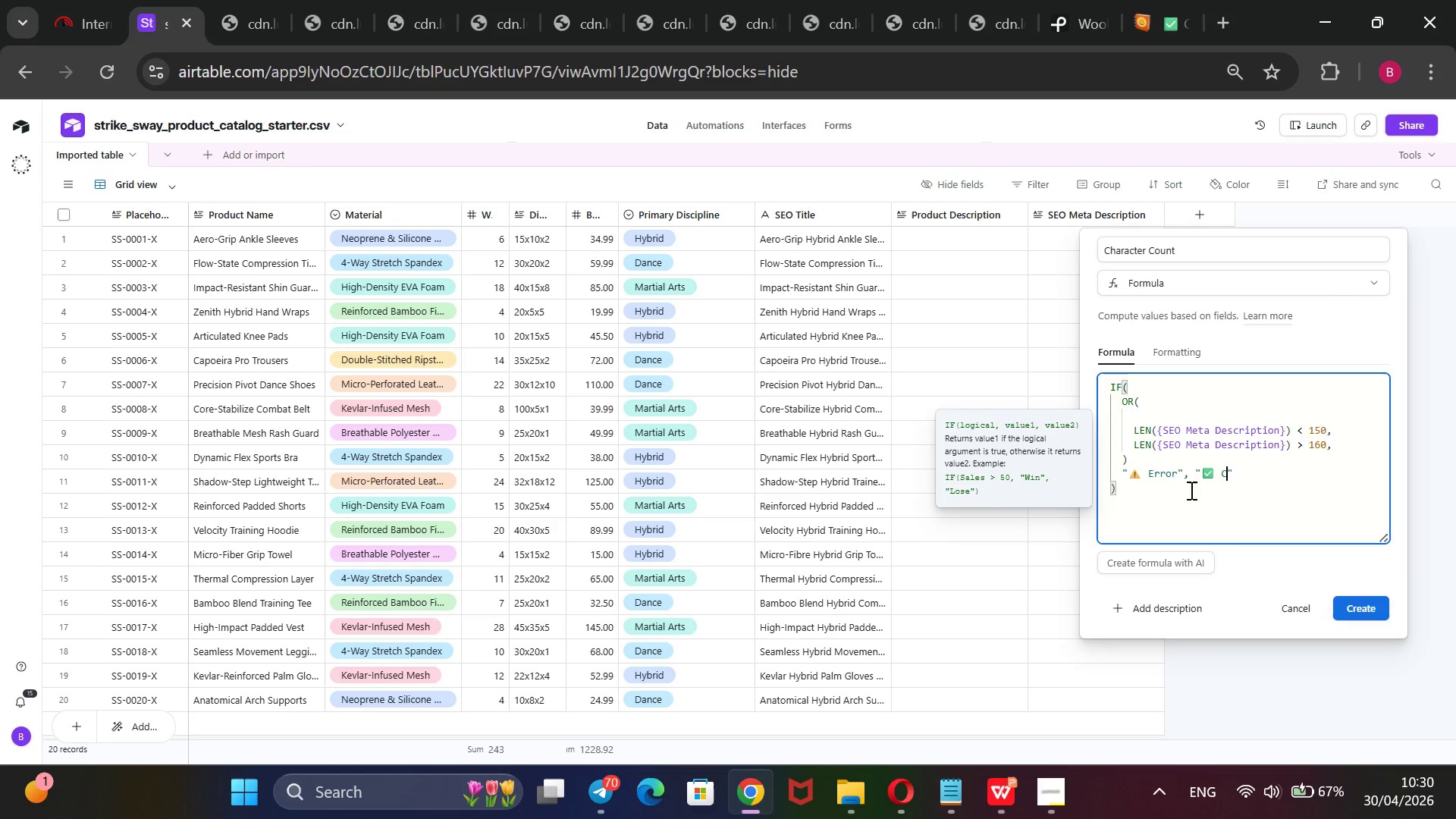 
key(Backspace)
 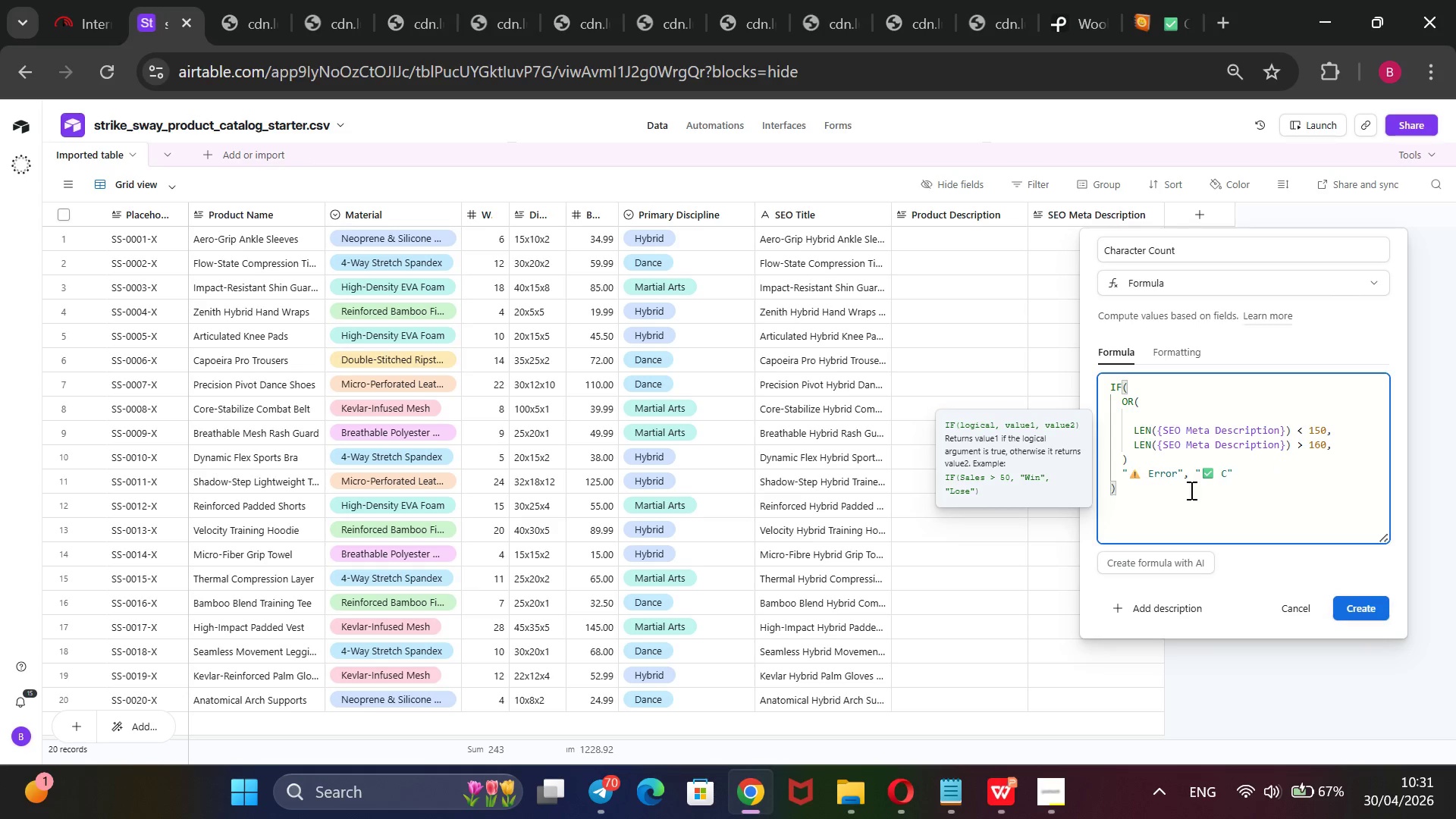 
key(Backspace)
 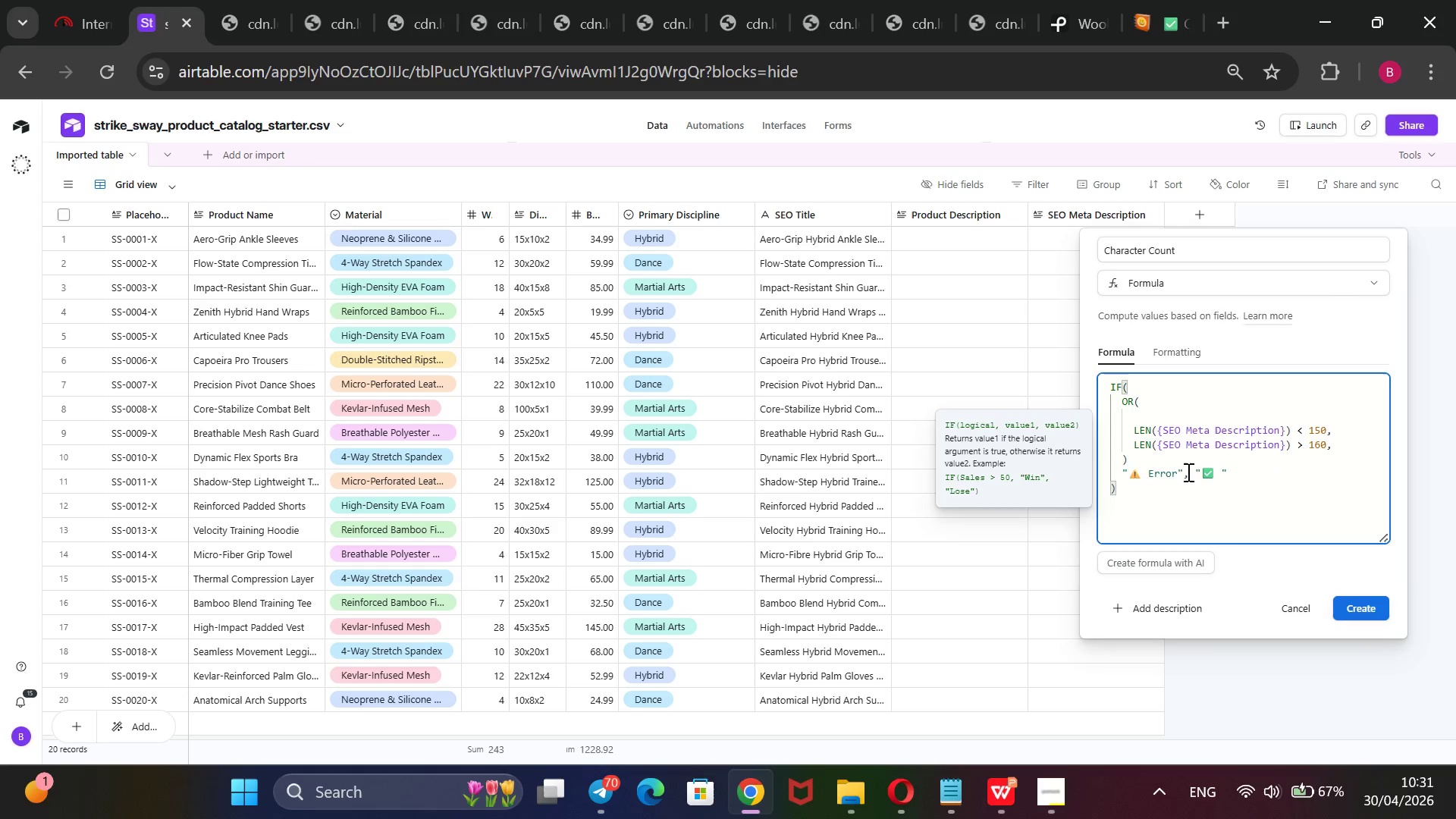 
type(Cah)
key(Backspace)
key(Backspace)
type(haracter)
 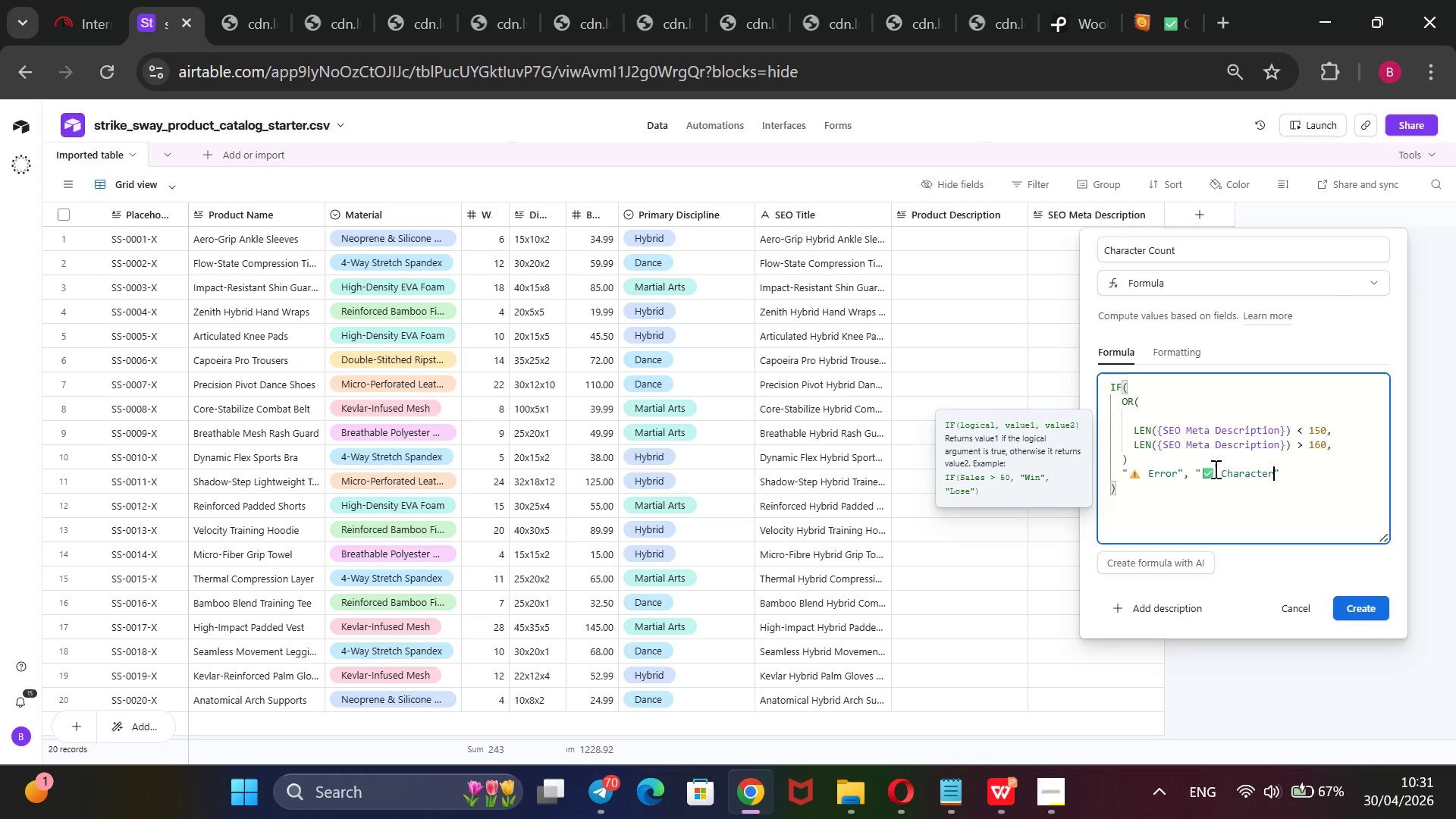 
key(ArrowLeft)
 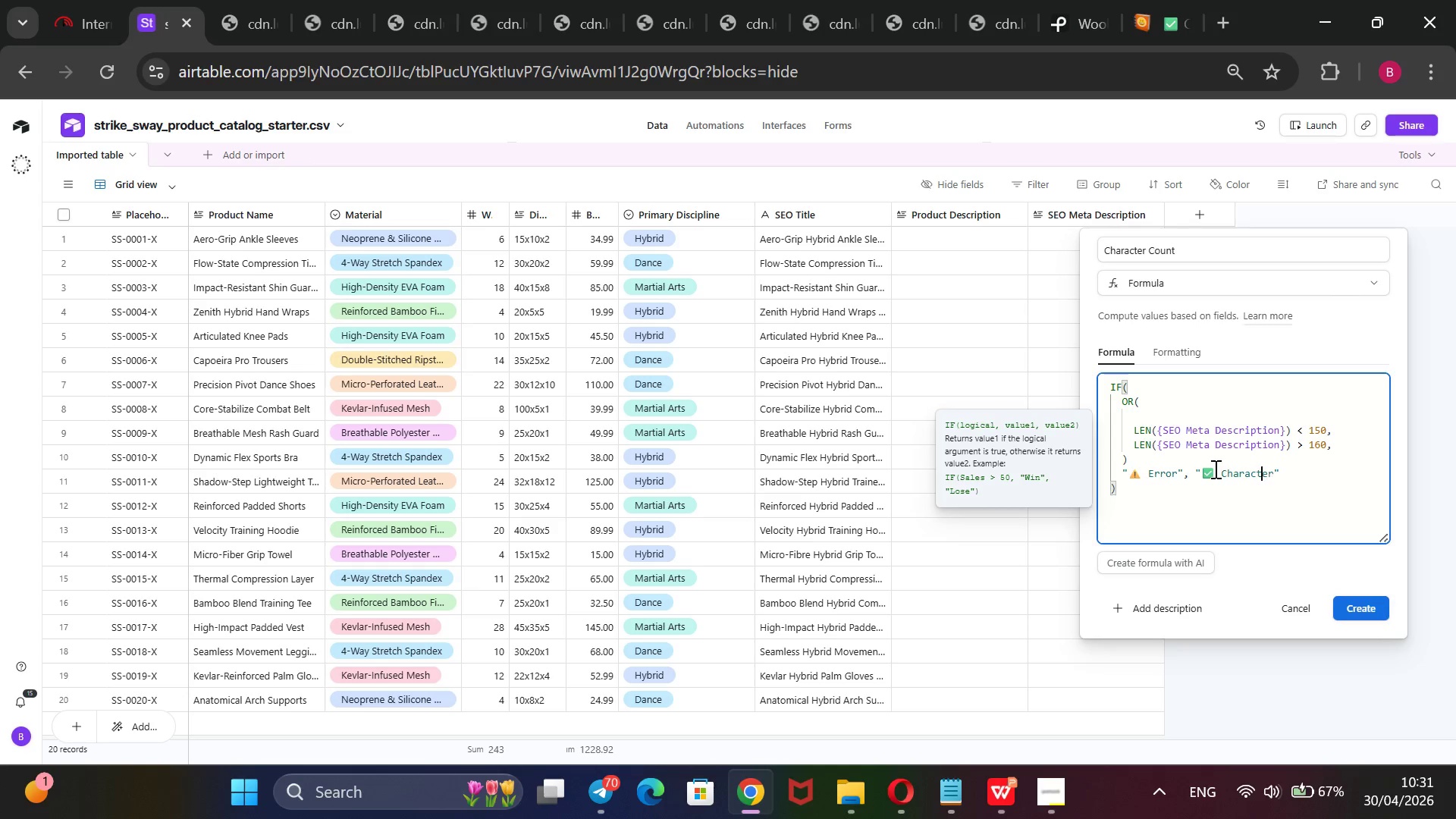 
key(ArrowLeft)
 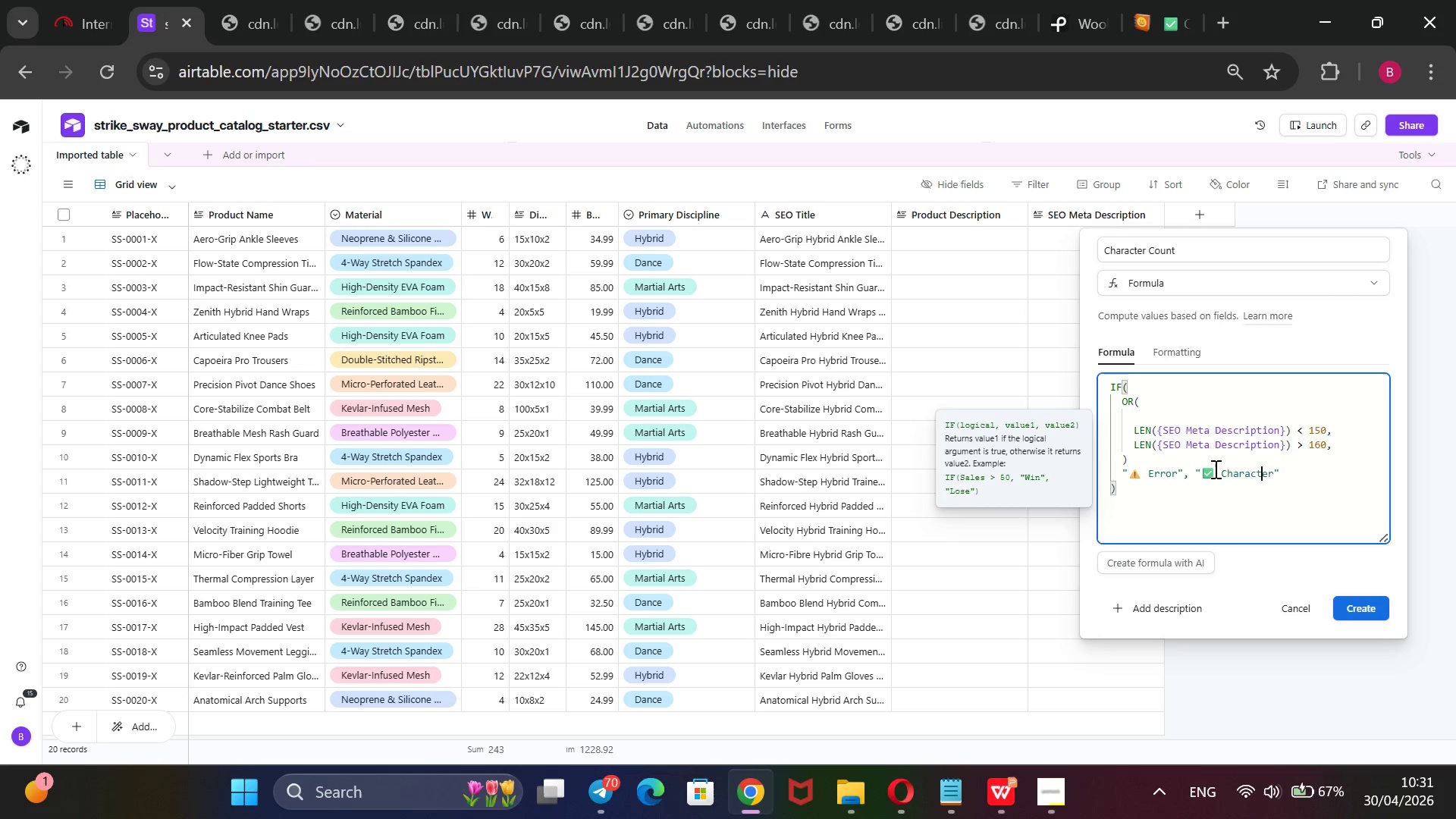 
key(ArrowLeft)
 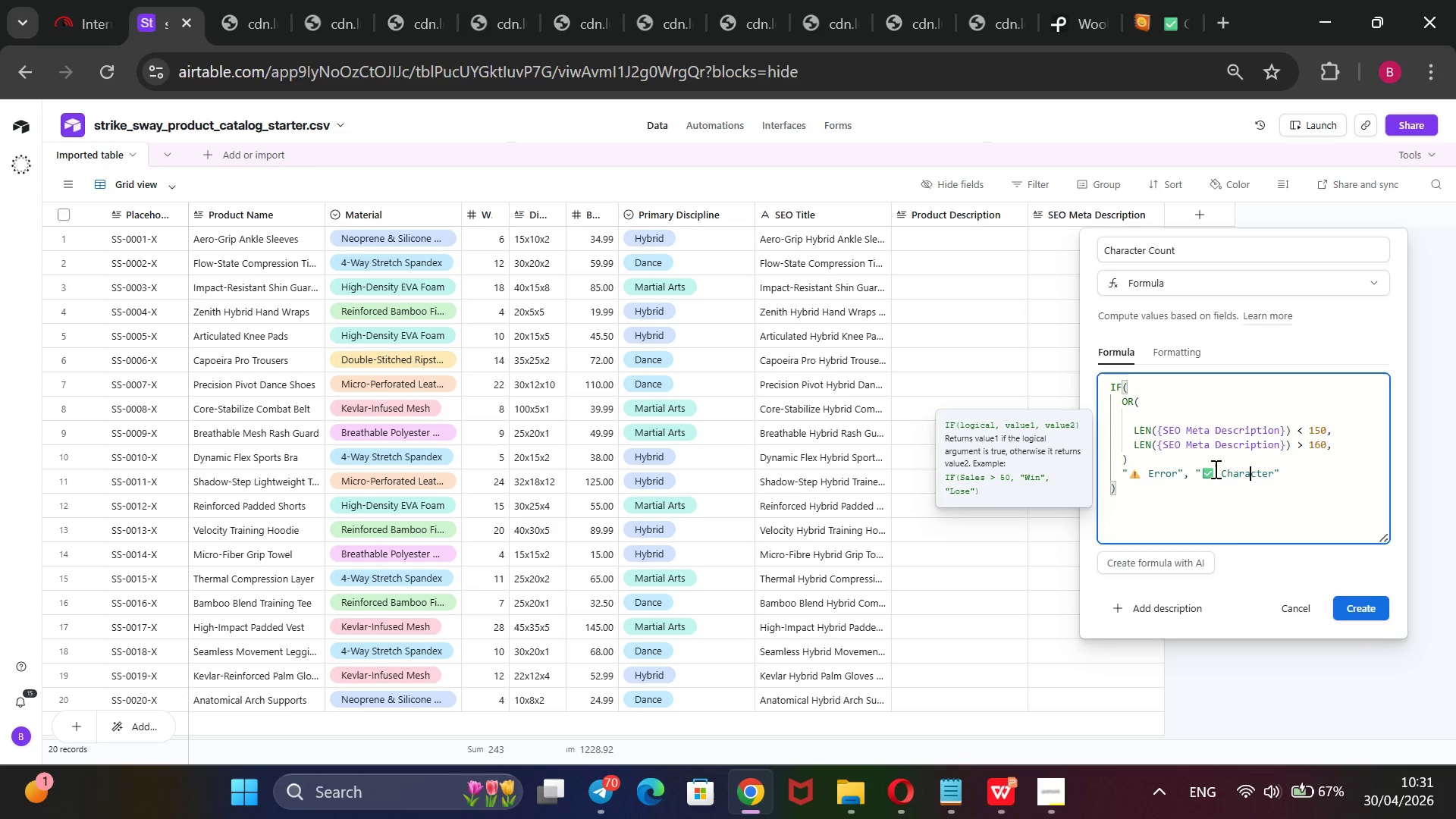 
key(ArrowLeft)
 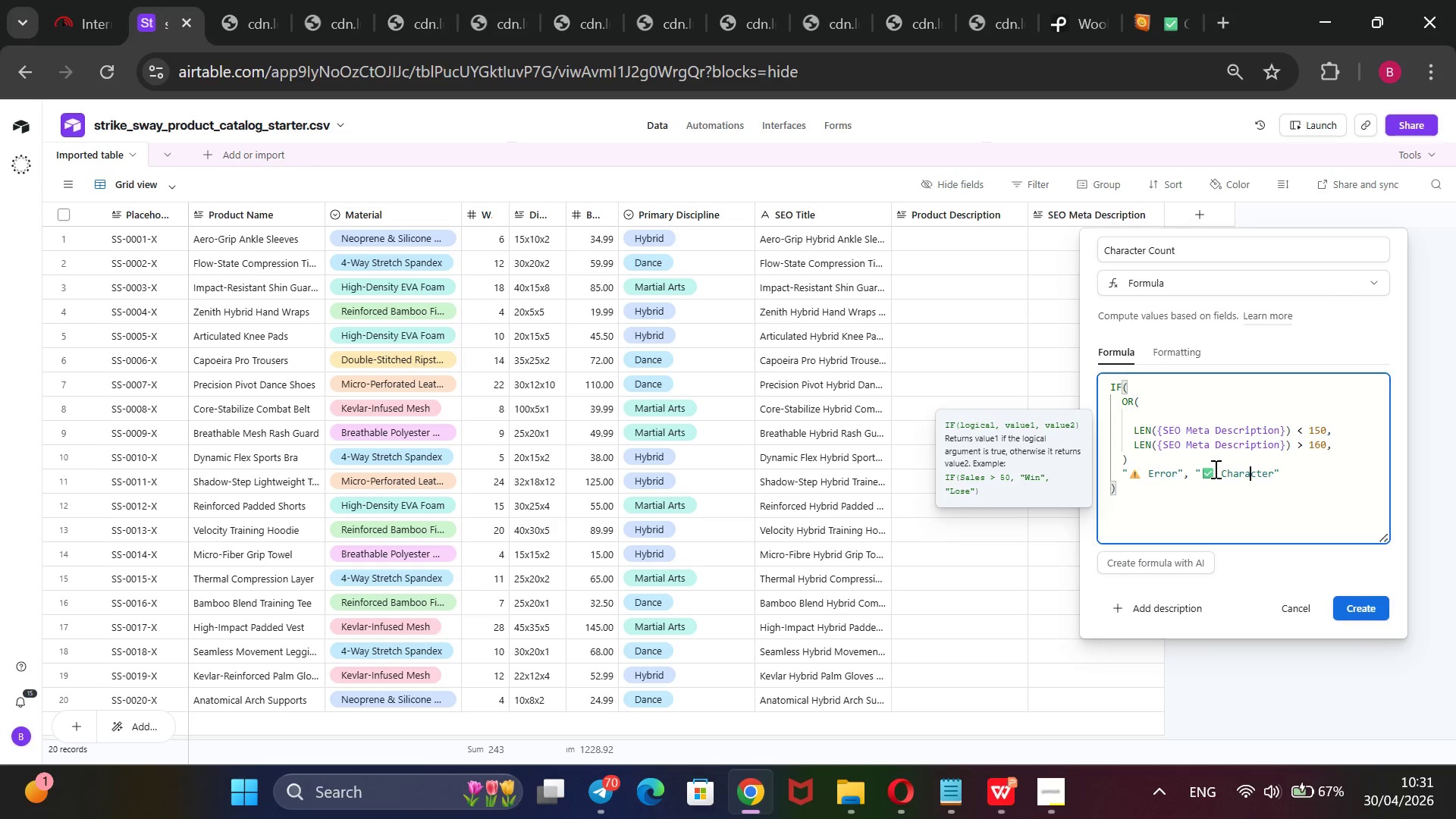 
key(ArrowLeft)
 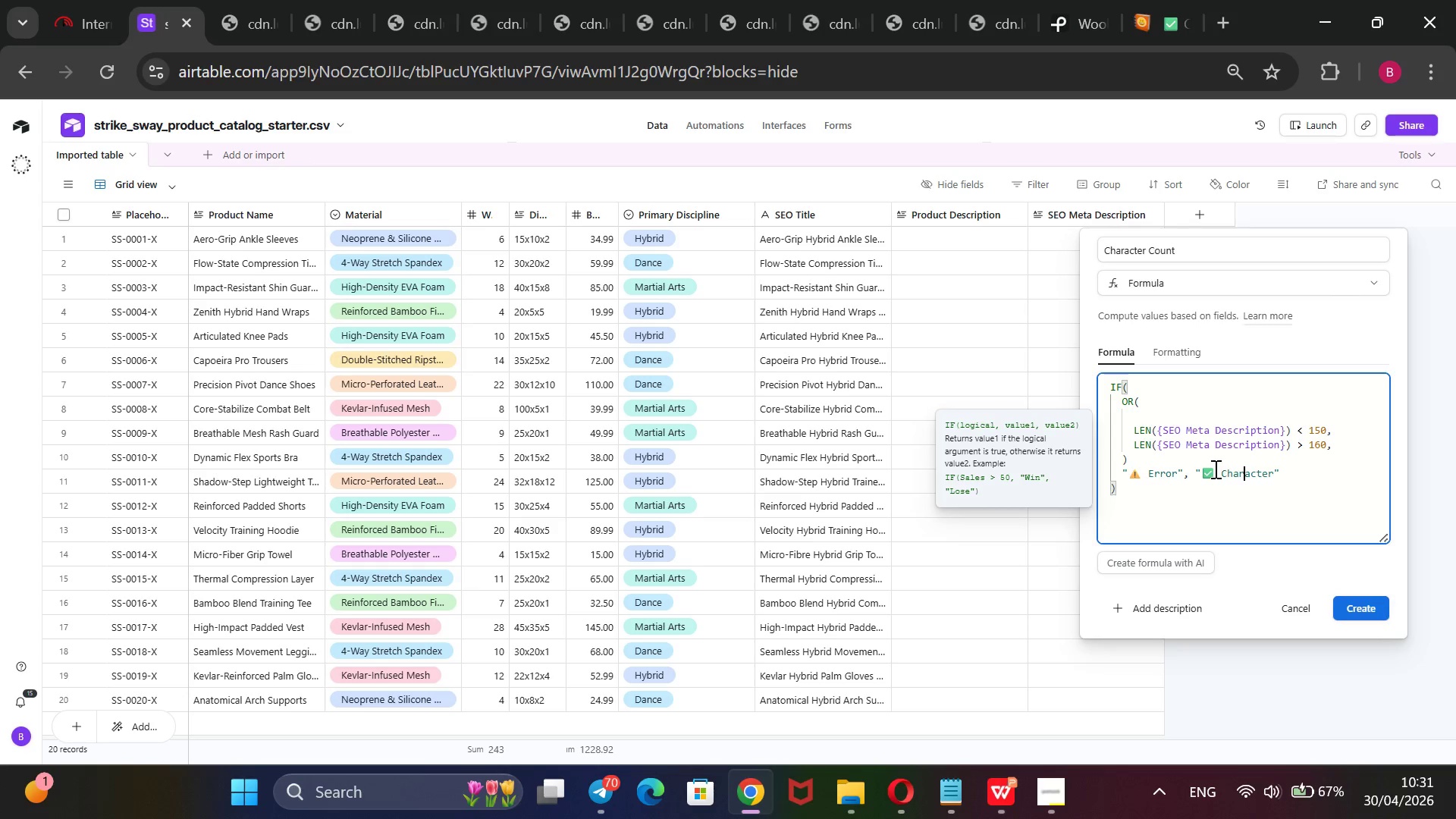 
key(ArrowLeft)
 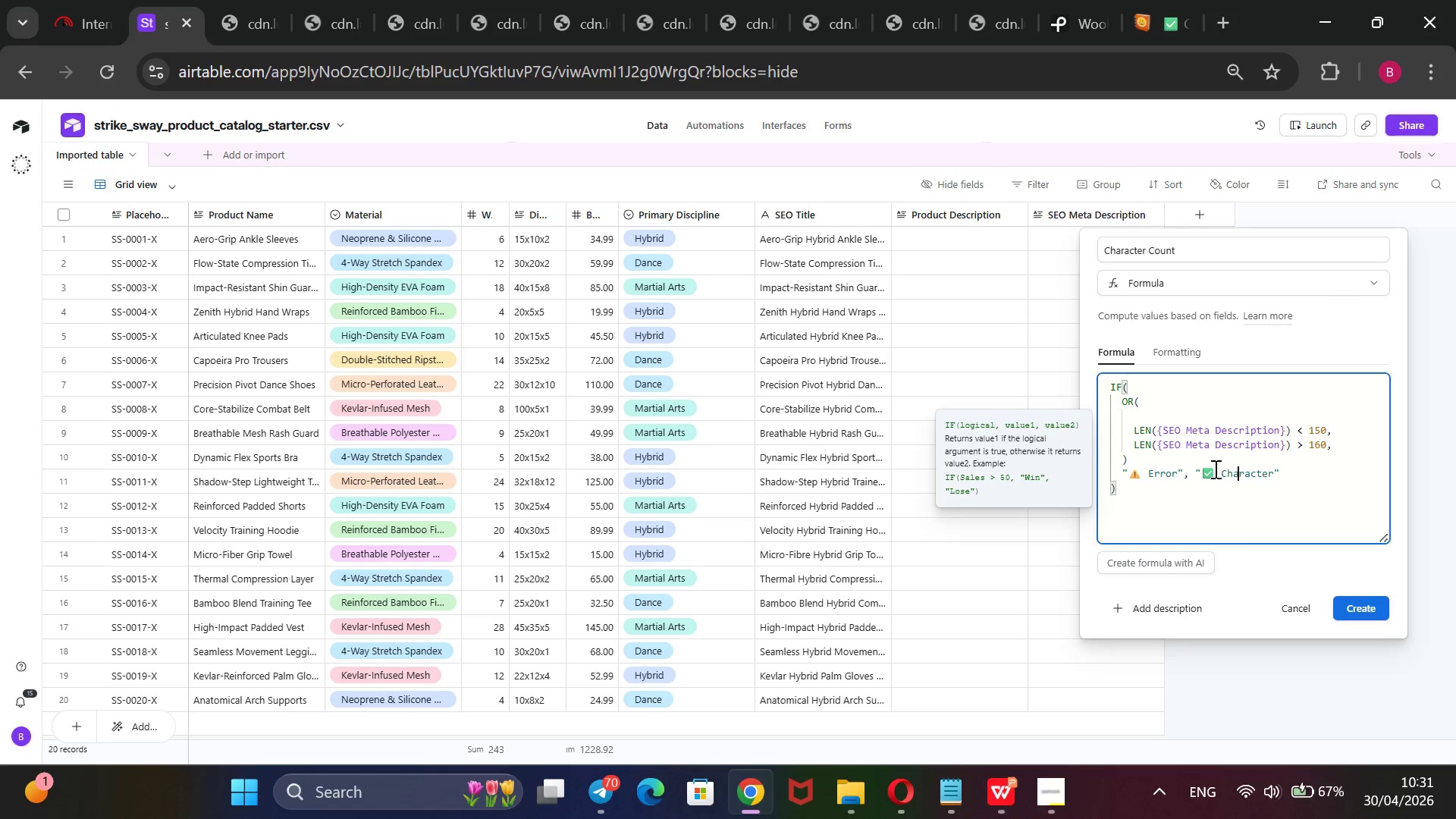 
key(ArrowLeft)
 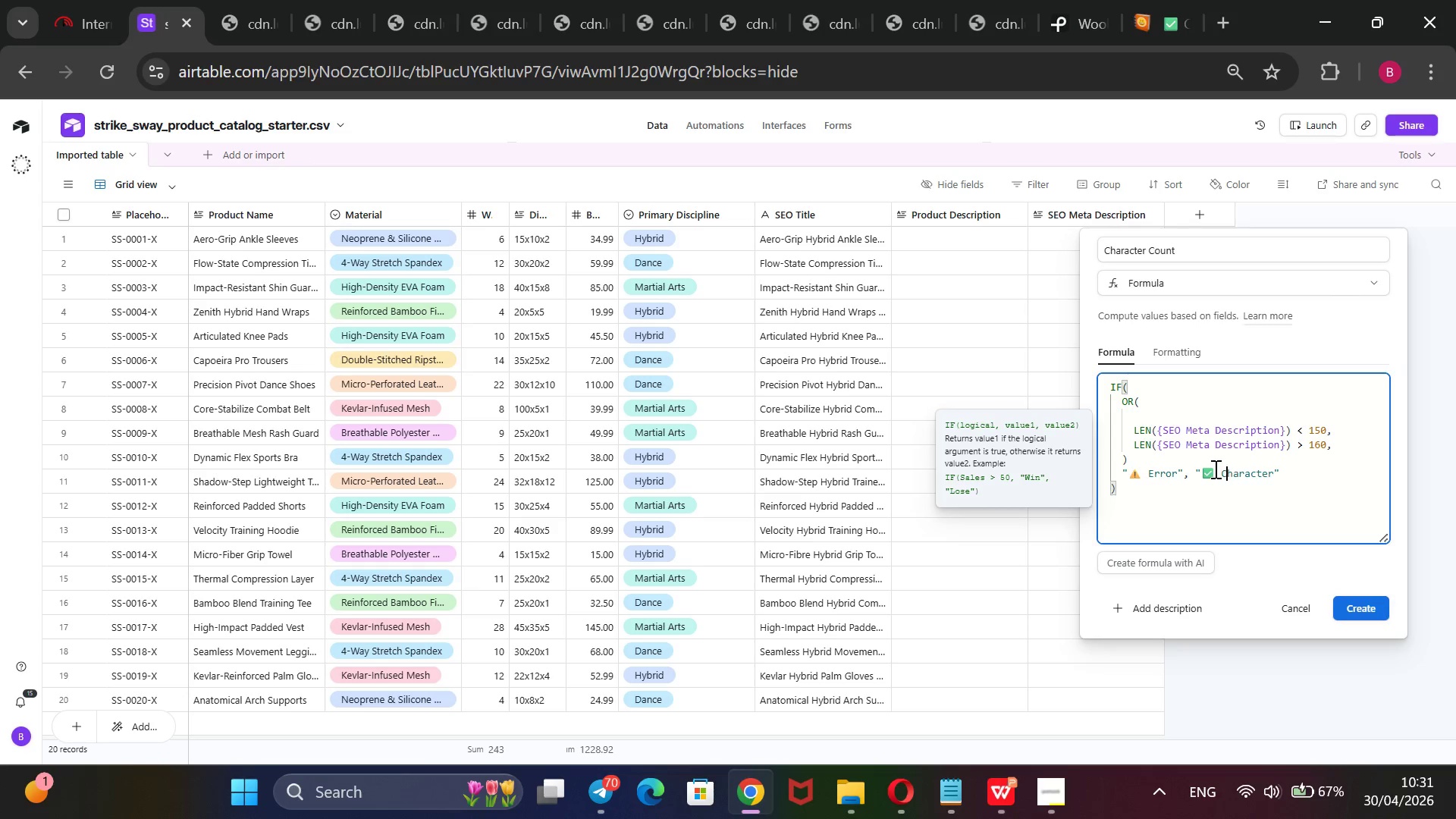 
key(ArrowLeft)